 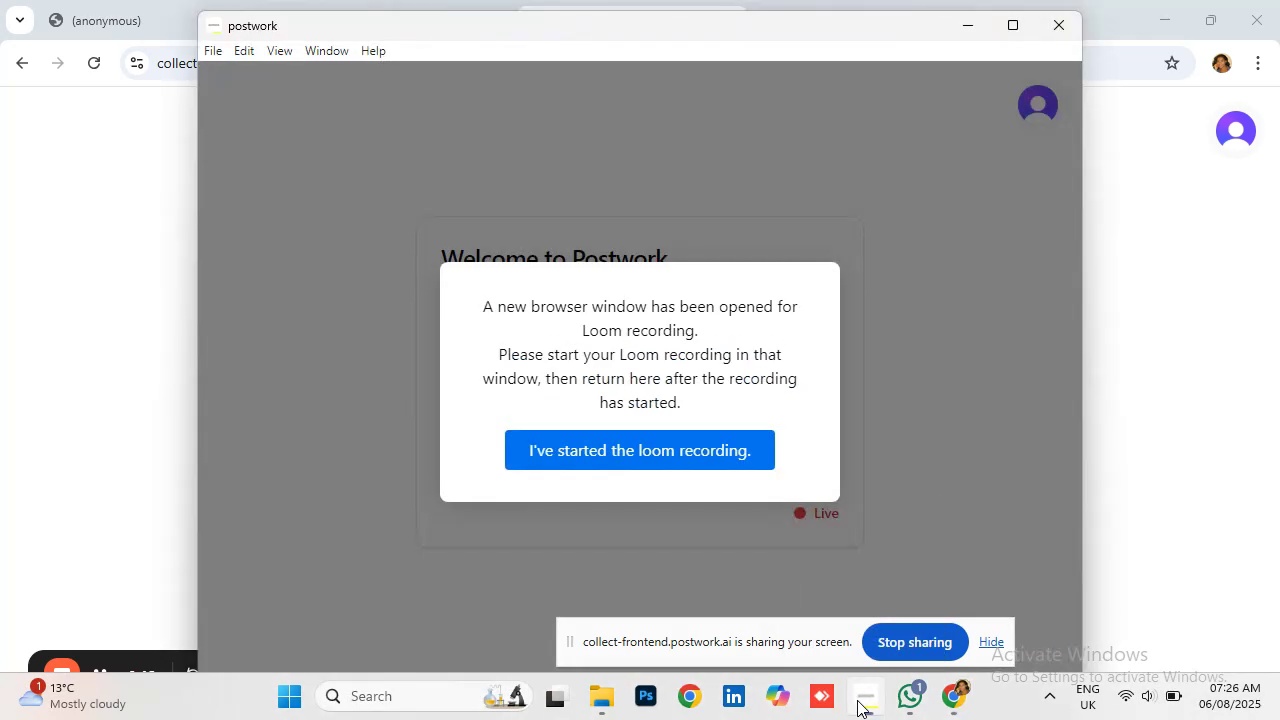 
left_click([710, 425])
 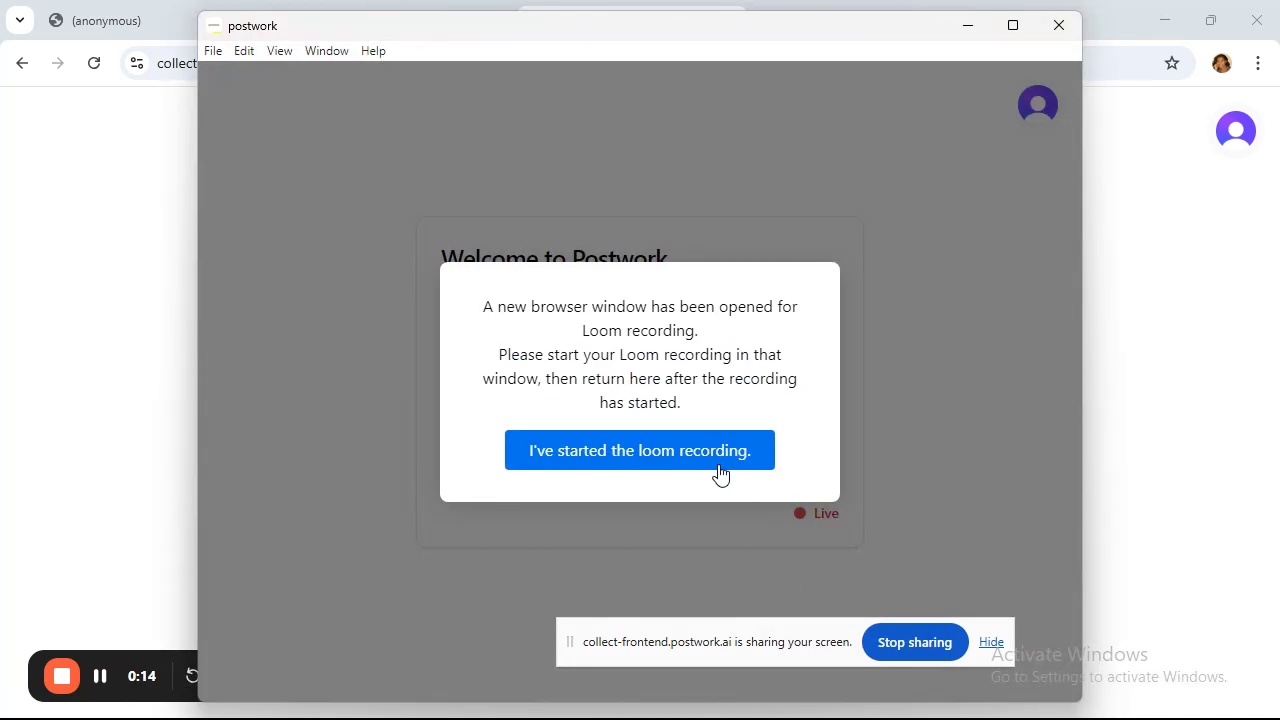 
left_click([718, 464])
 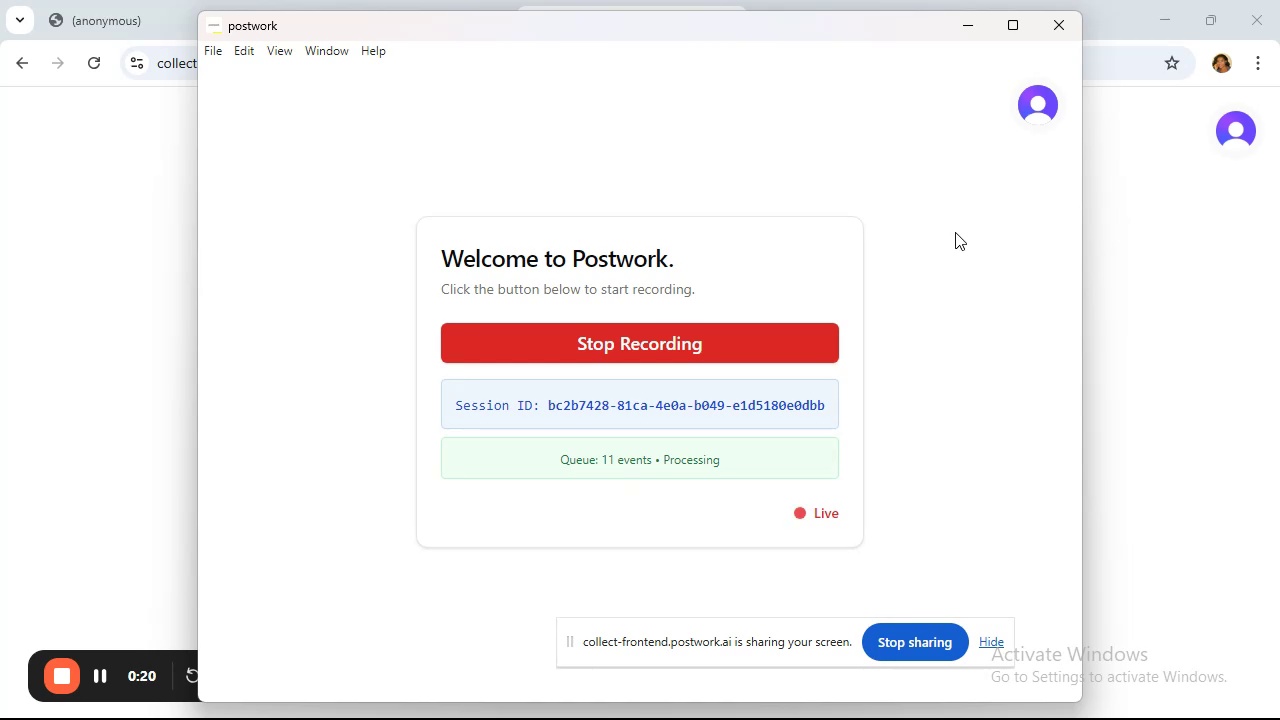 
wait(7.5)
 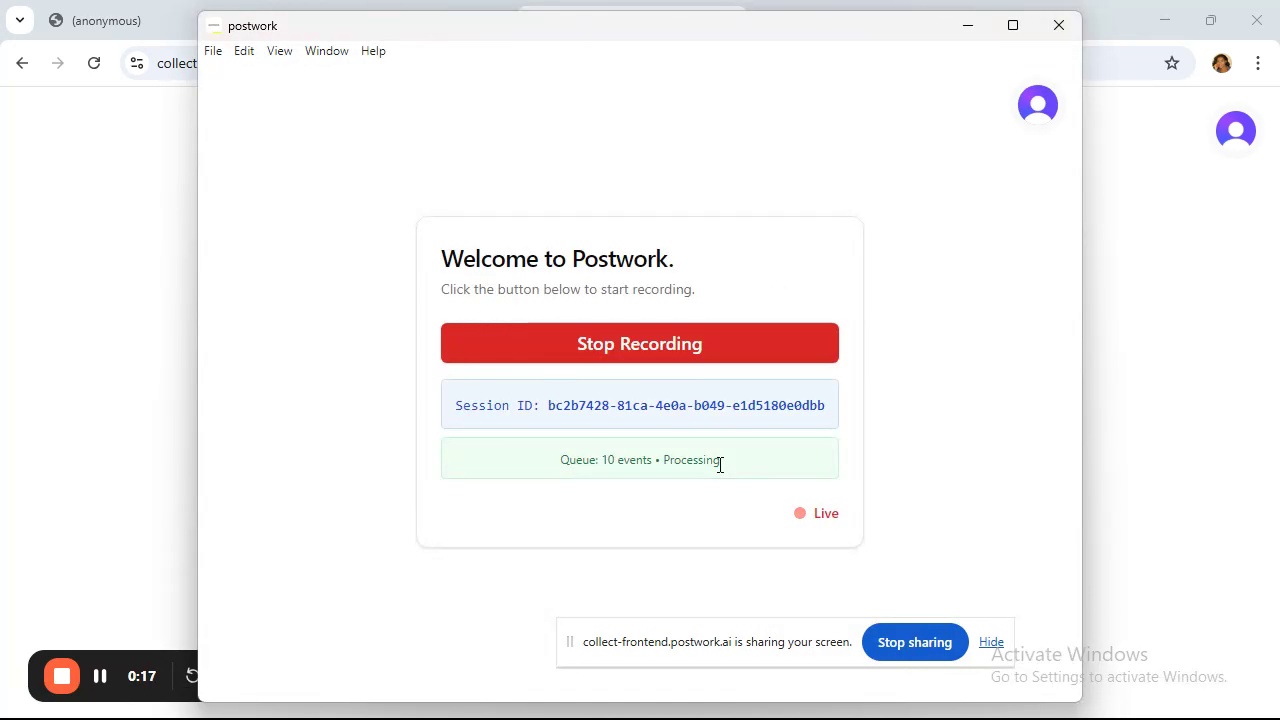 
left_click([960, 30])
 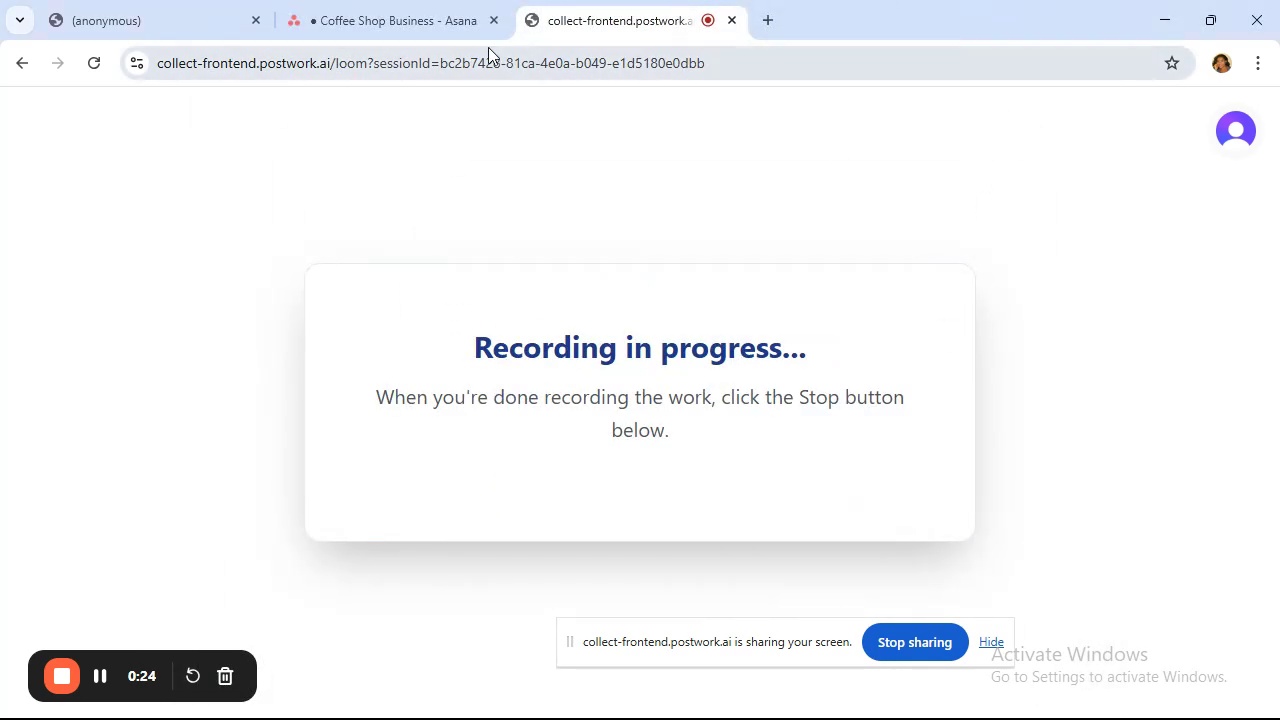 
left_click([396, 6])
 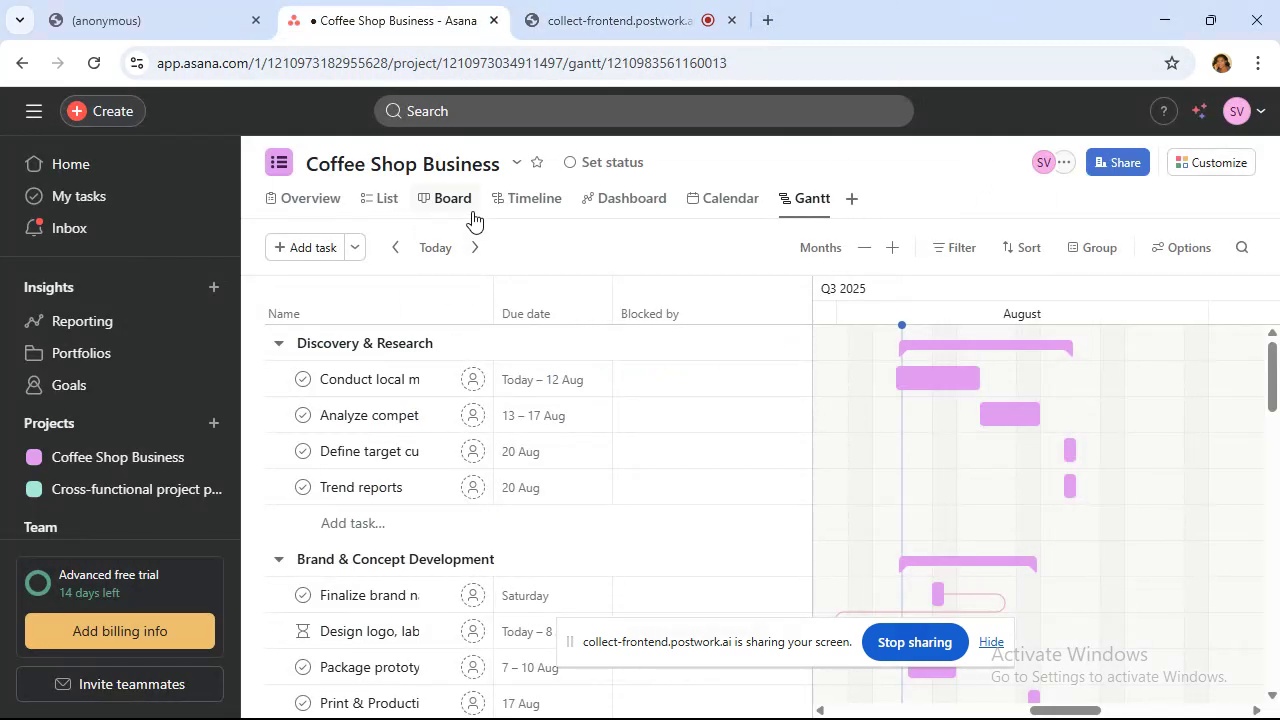 
left_click([456, 197])
 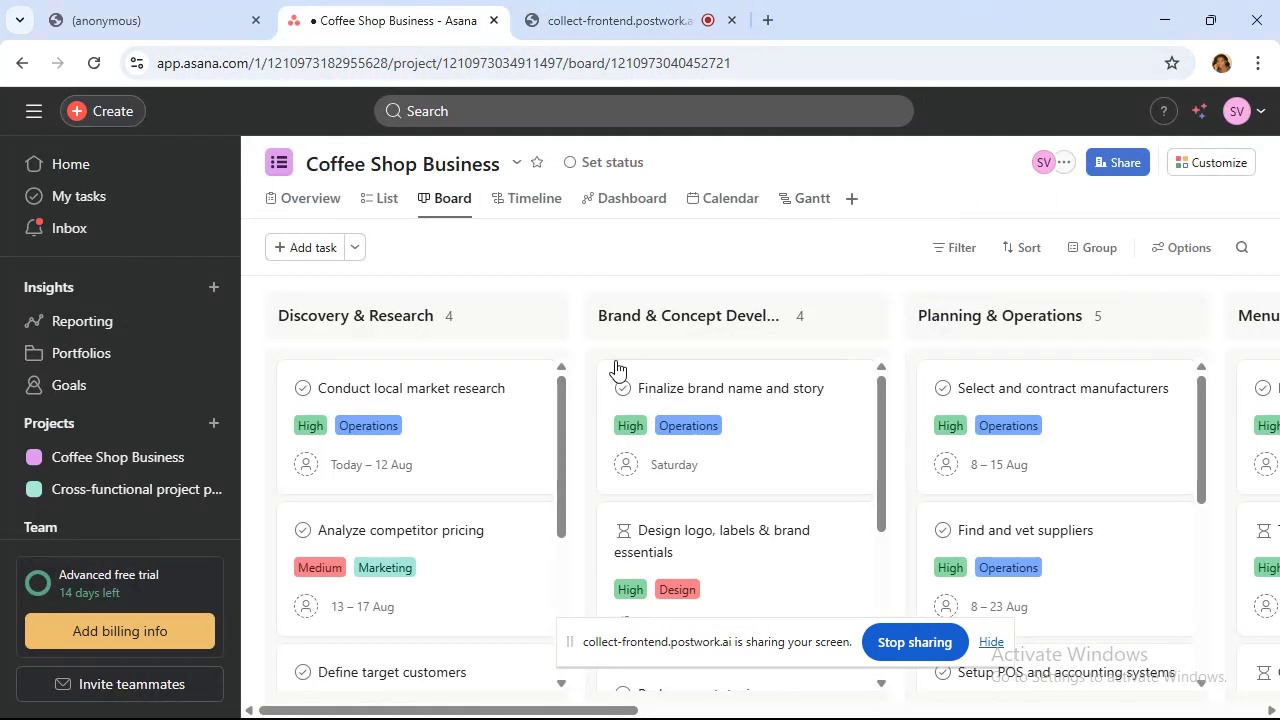 
scroll: coordinate [617, 360], scroll_direction: down, amount: 2.0
 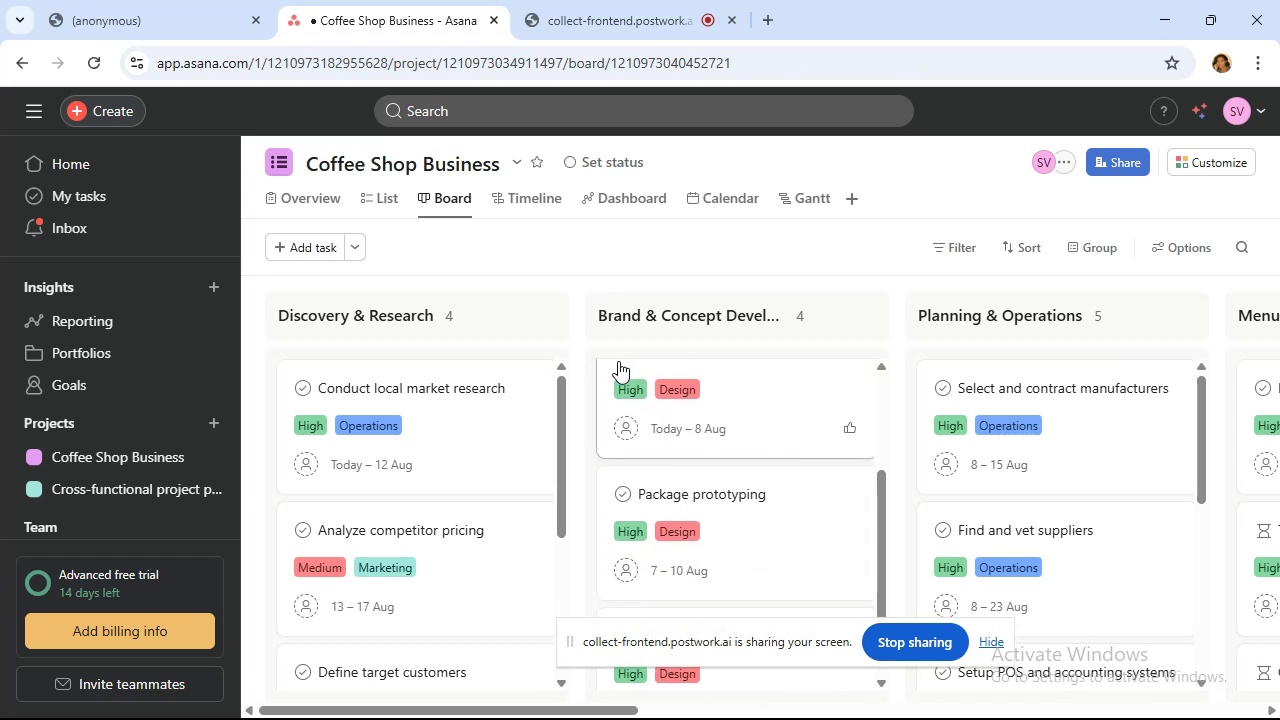 
scroll: coordinate [618, 361], scroll_direction: up, amount: 3.0
 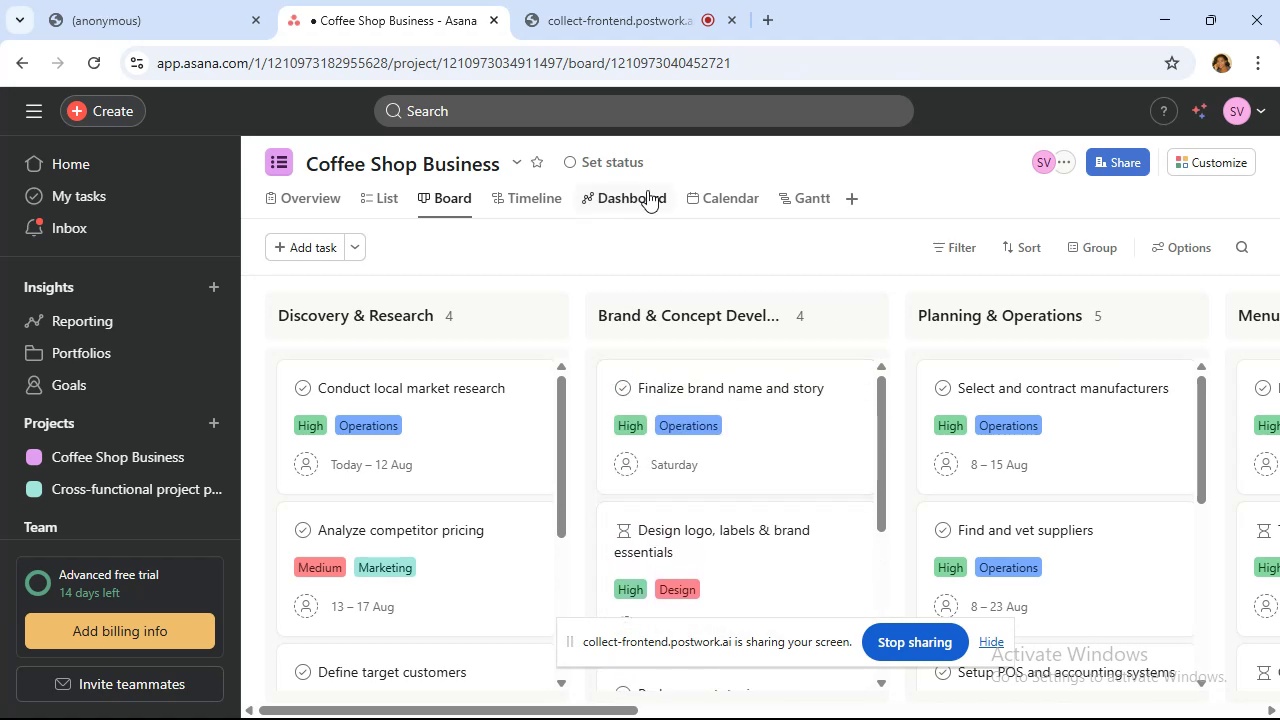 
left_click([647, 190])
 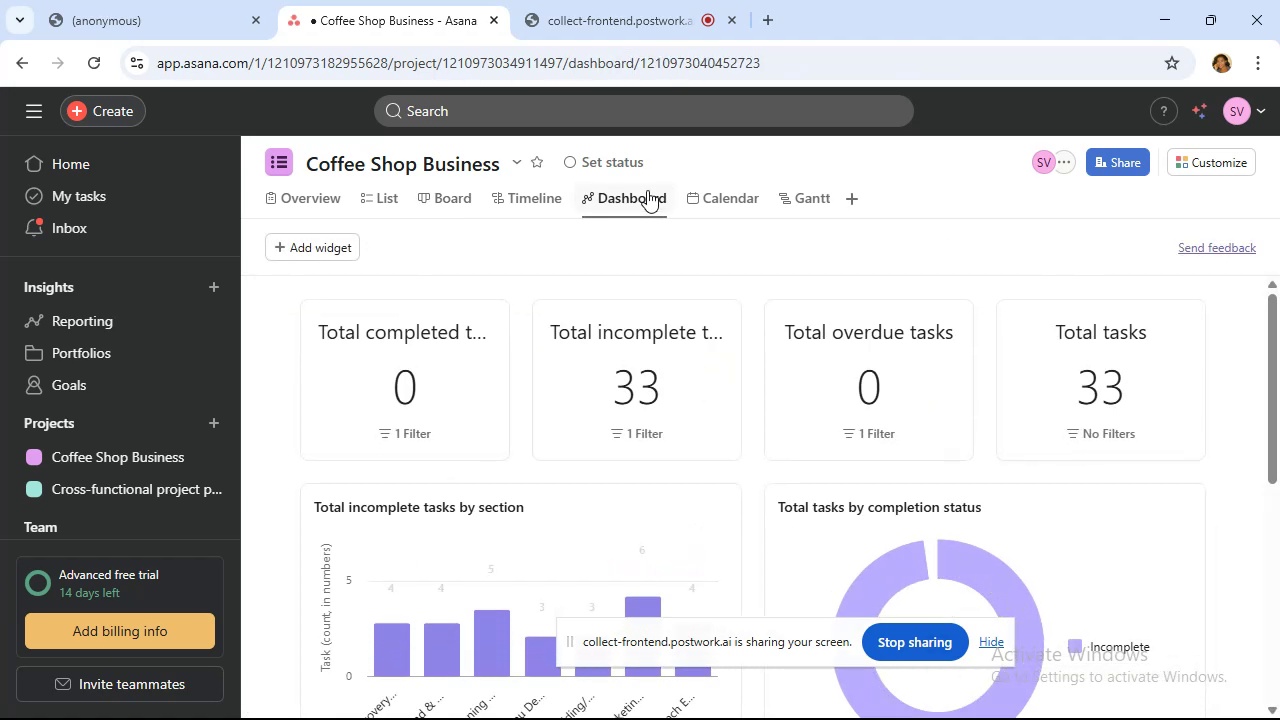 
scroll: coordinate [685, 331], scroll_direction: down, amount: 5.0
 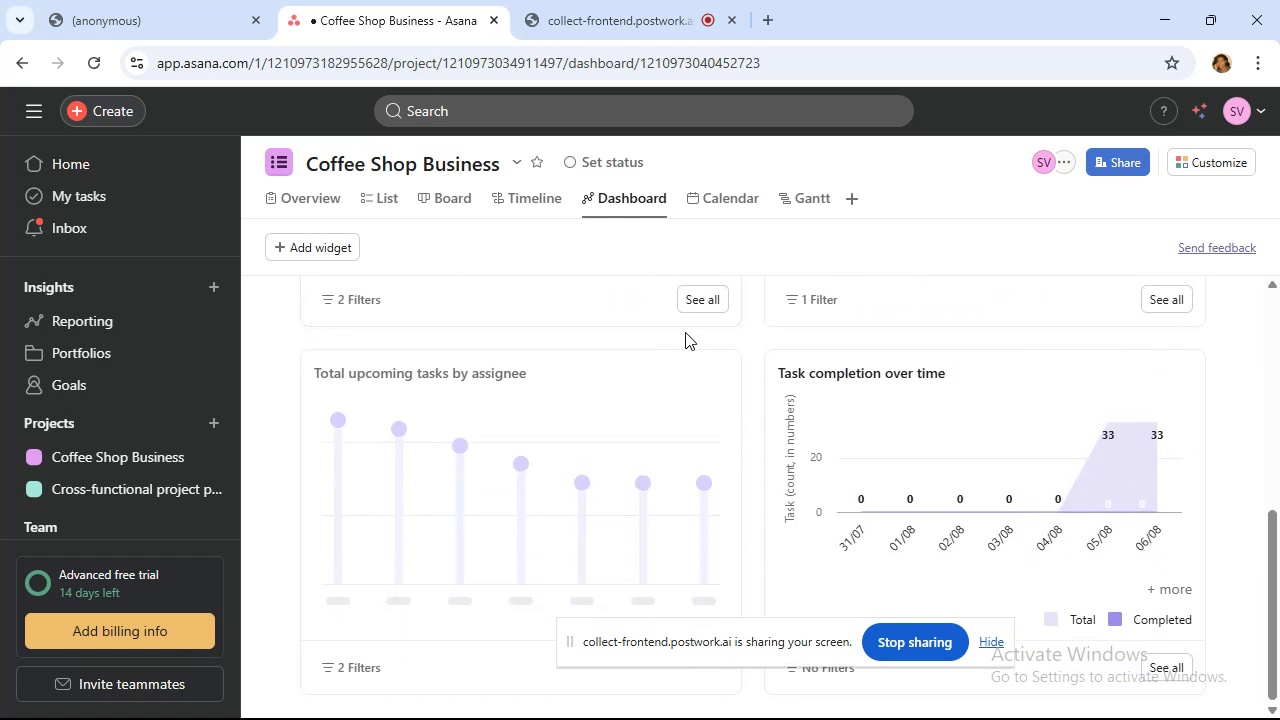 
scroll: coordinate [685, 332], scroll_direction: up, amount: 5.0
 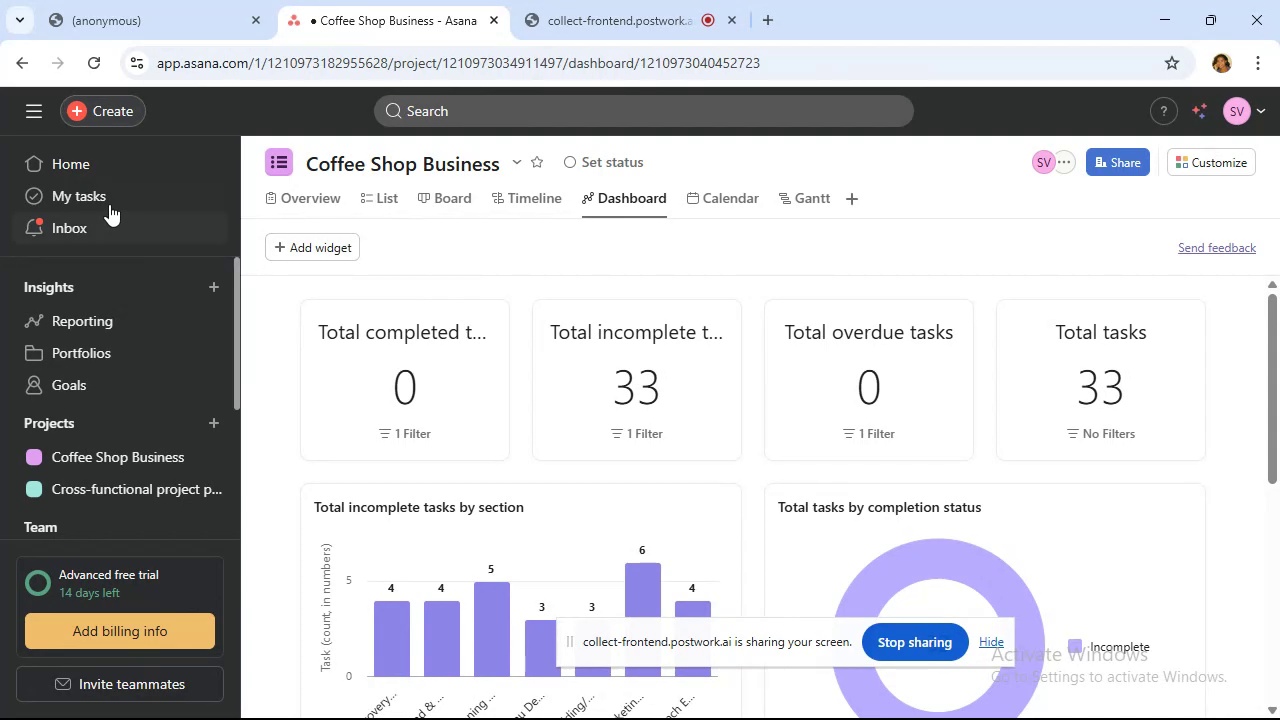 
wait(7.05)
 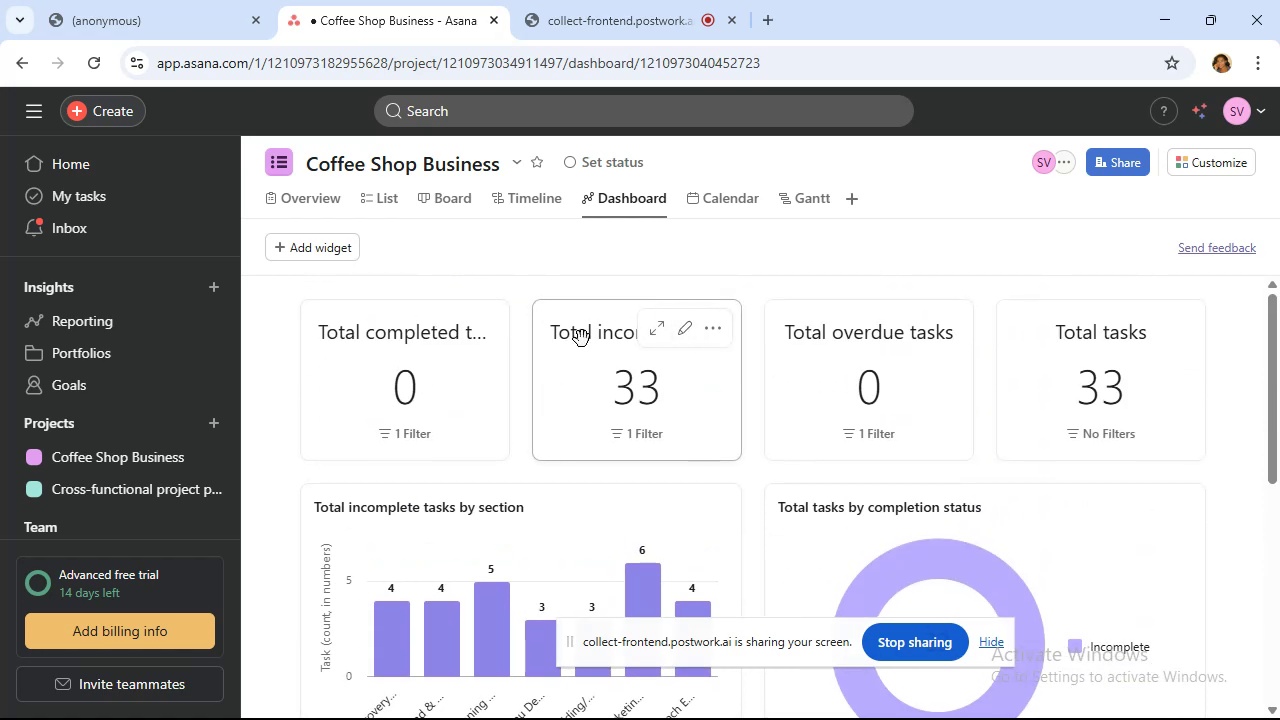 
left_click([100, 113])
 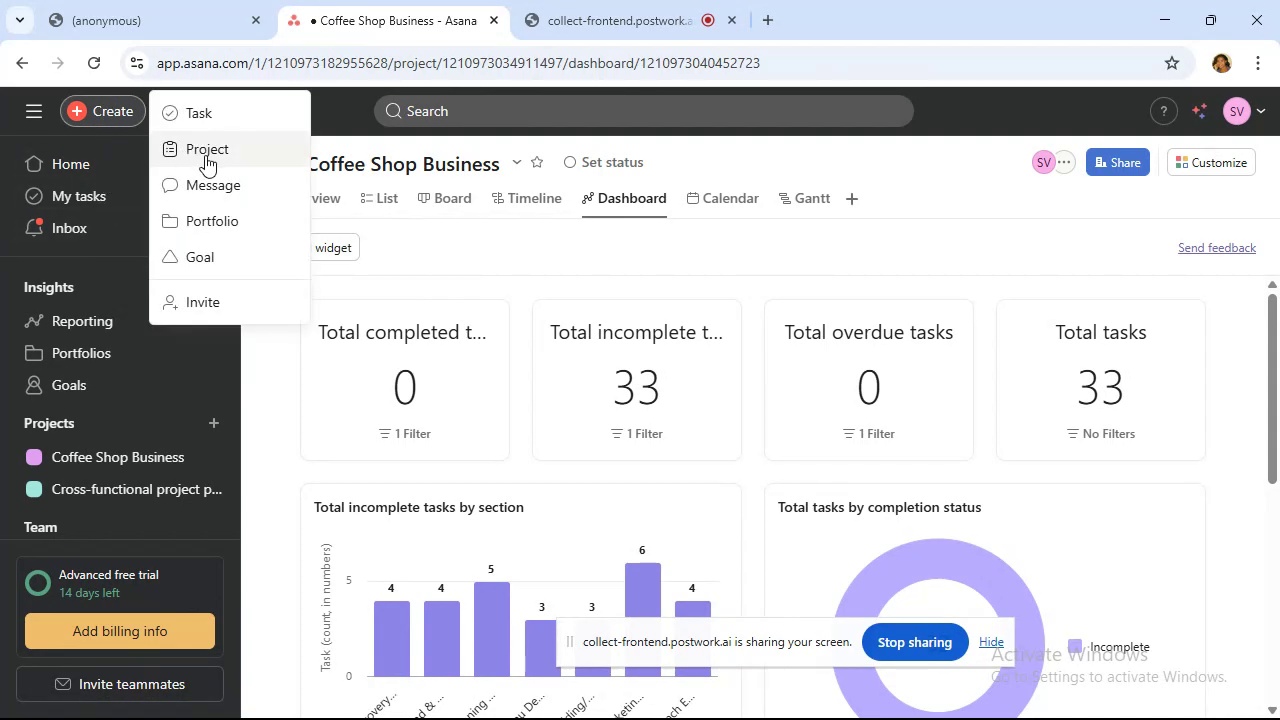 
left_click([207, 155])
 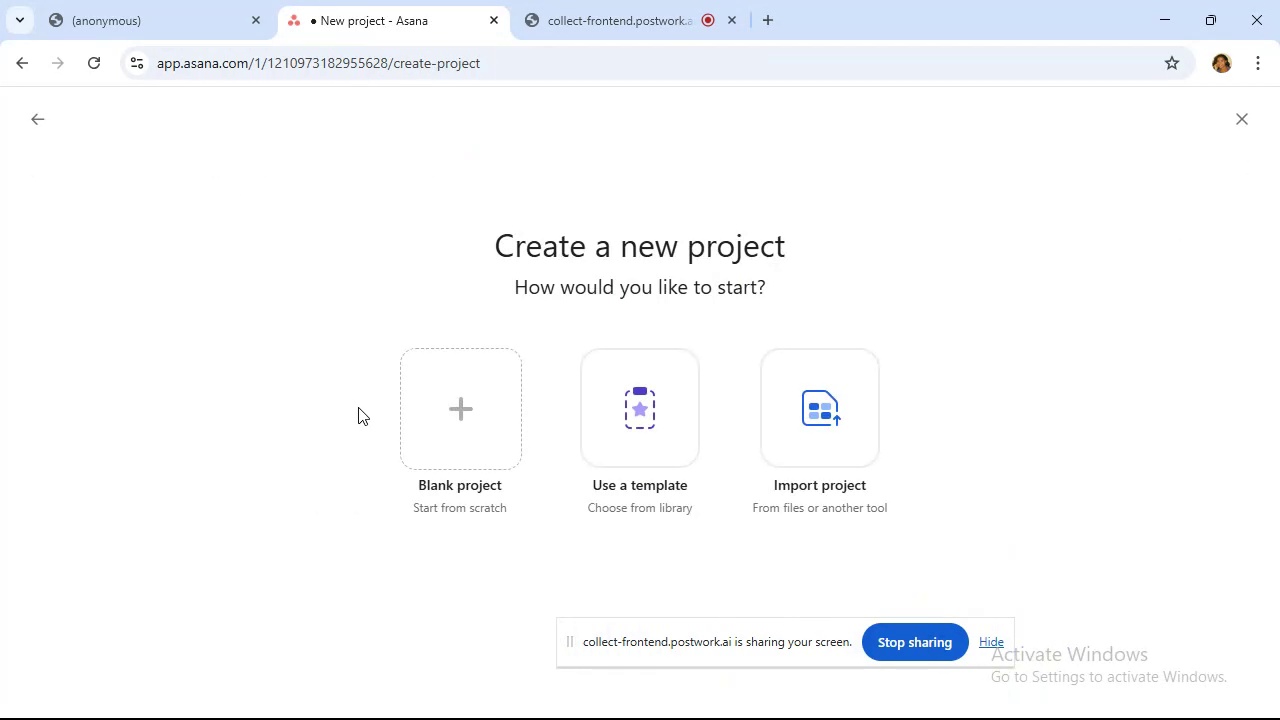 
left_click([427, 407])
 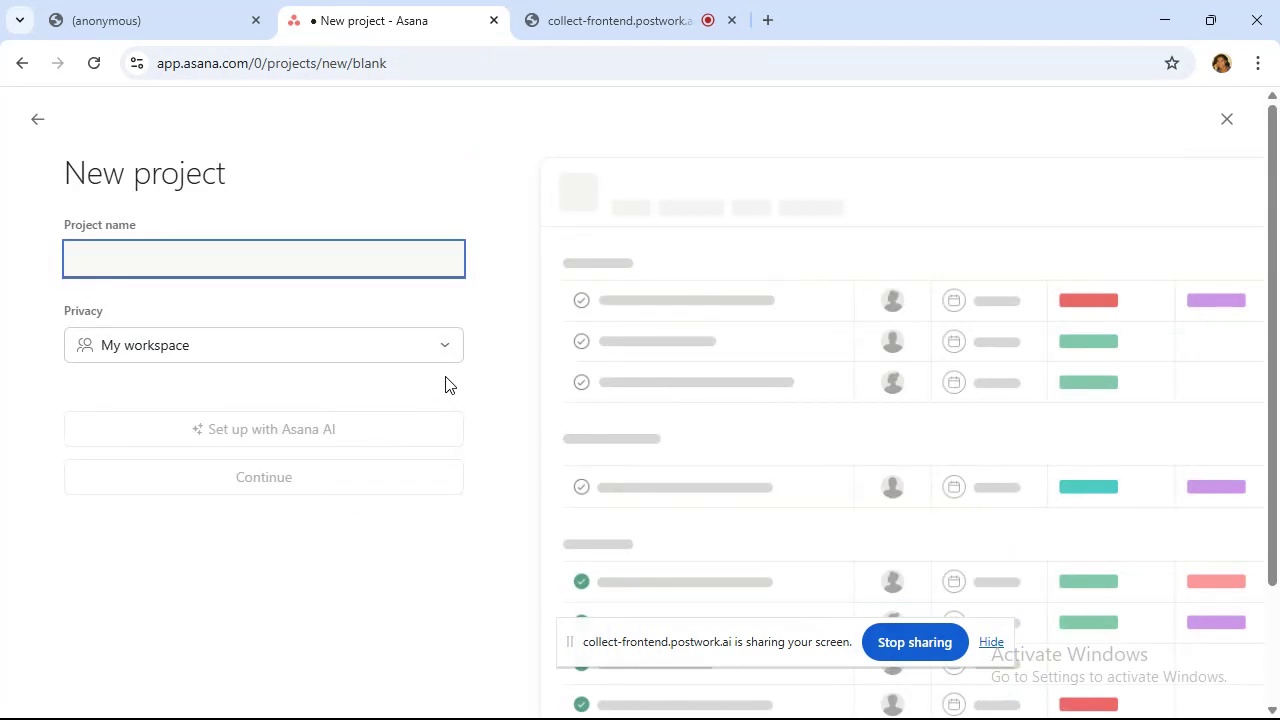 
type(Sales Pipeline)
 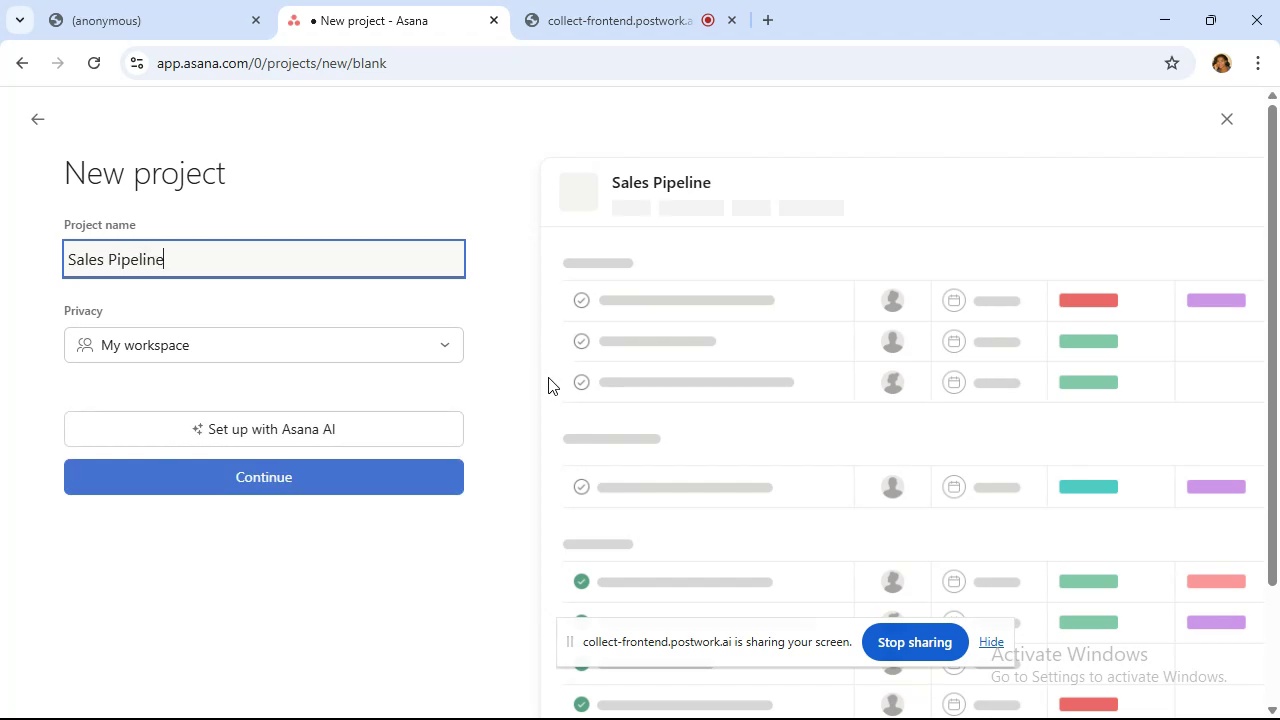 
left_click([362, 473])
 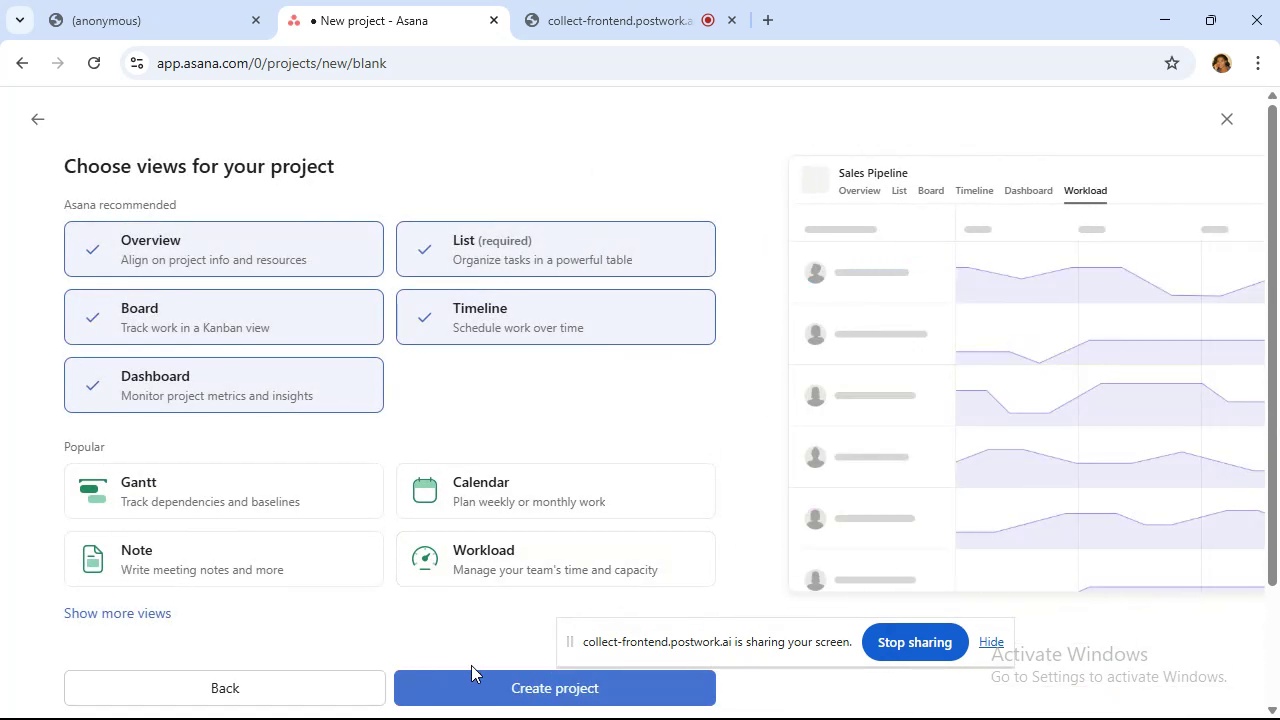 
left_click([480, 685])
 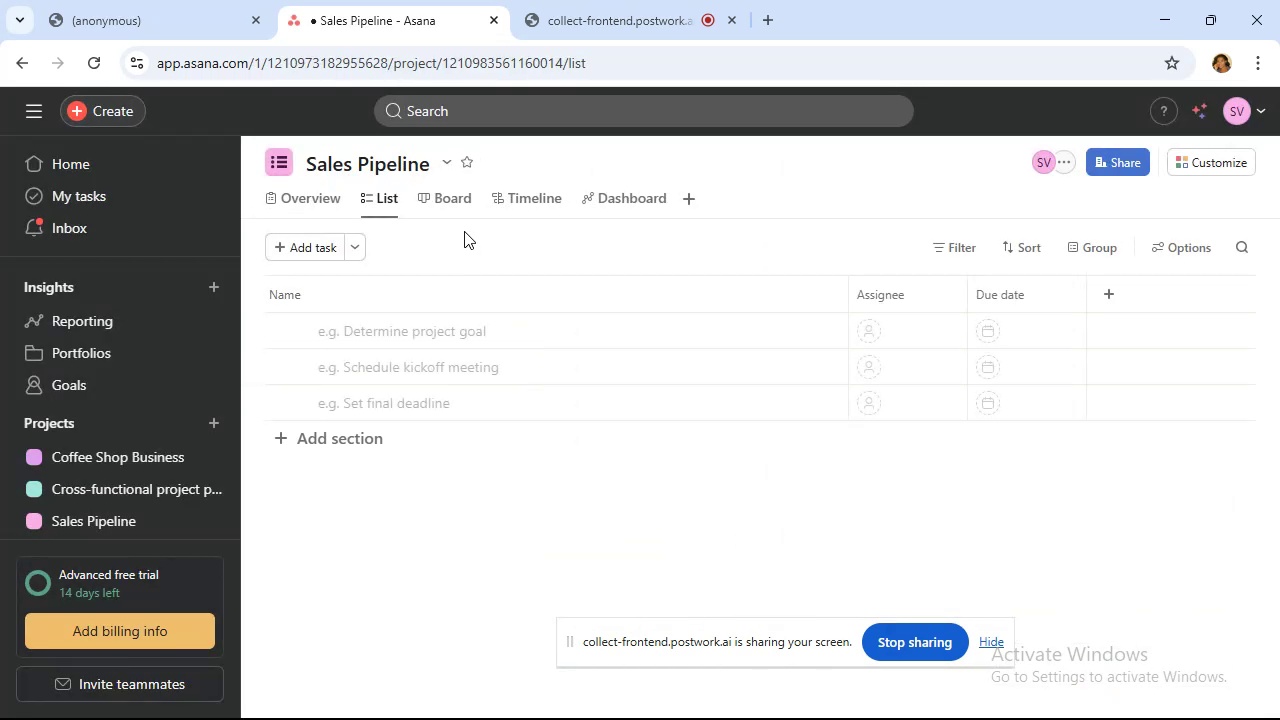 
left_click([449, 202])
 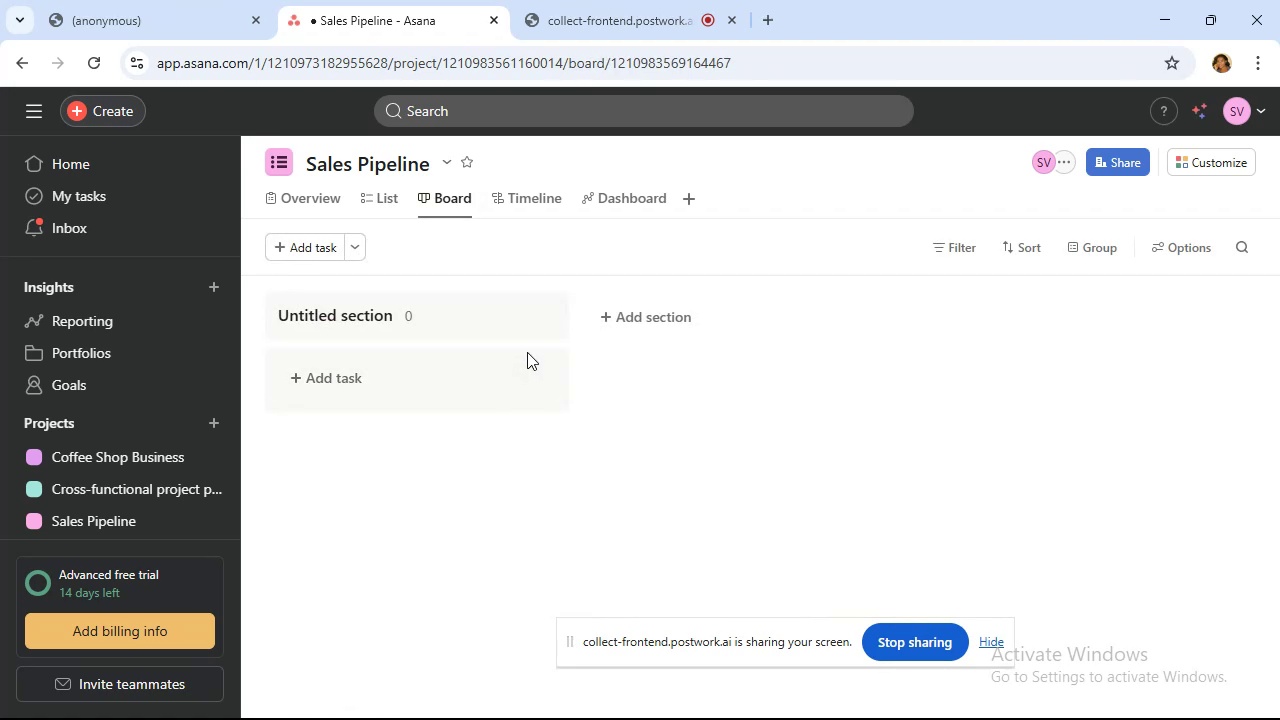 
wait(7.43)
 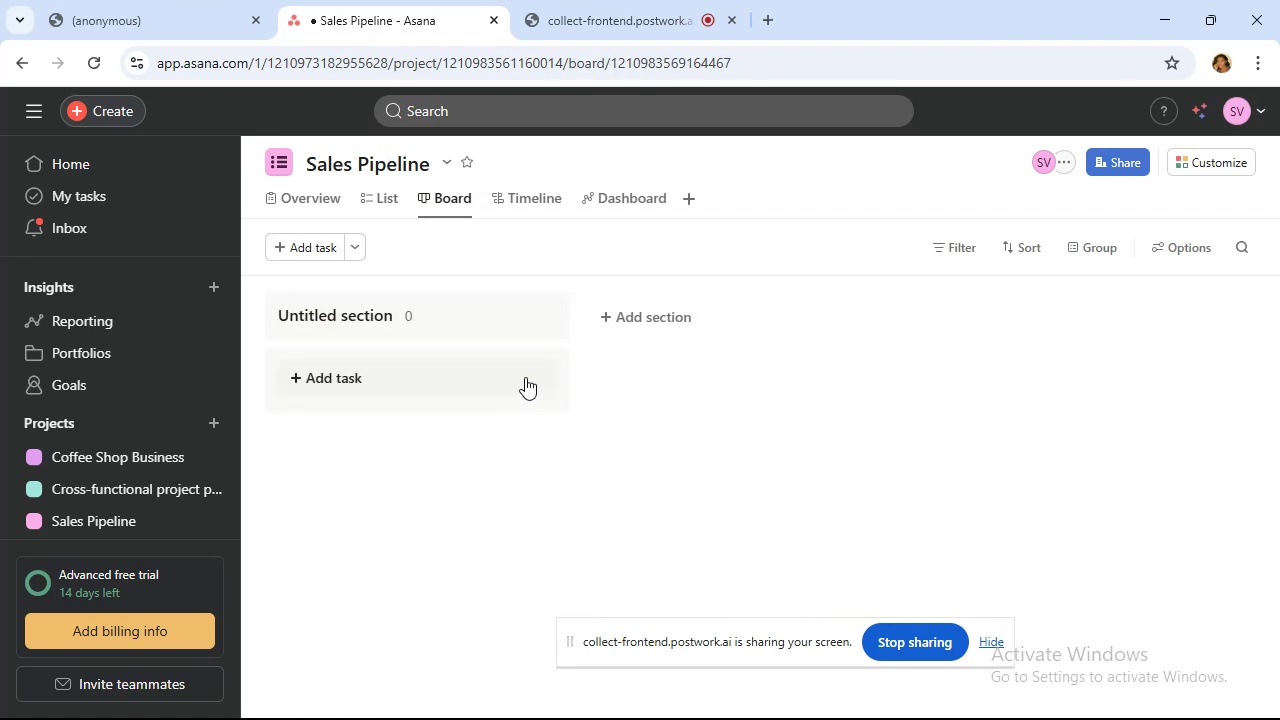 
left_click([361, 326])
 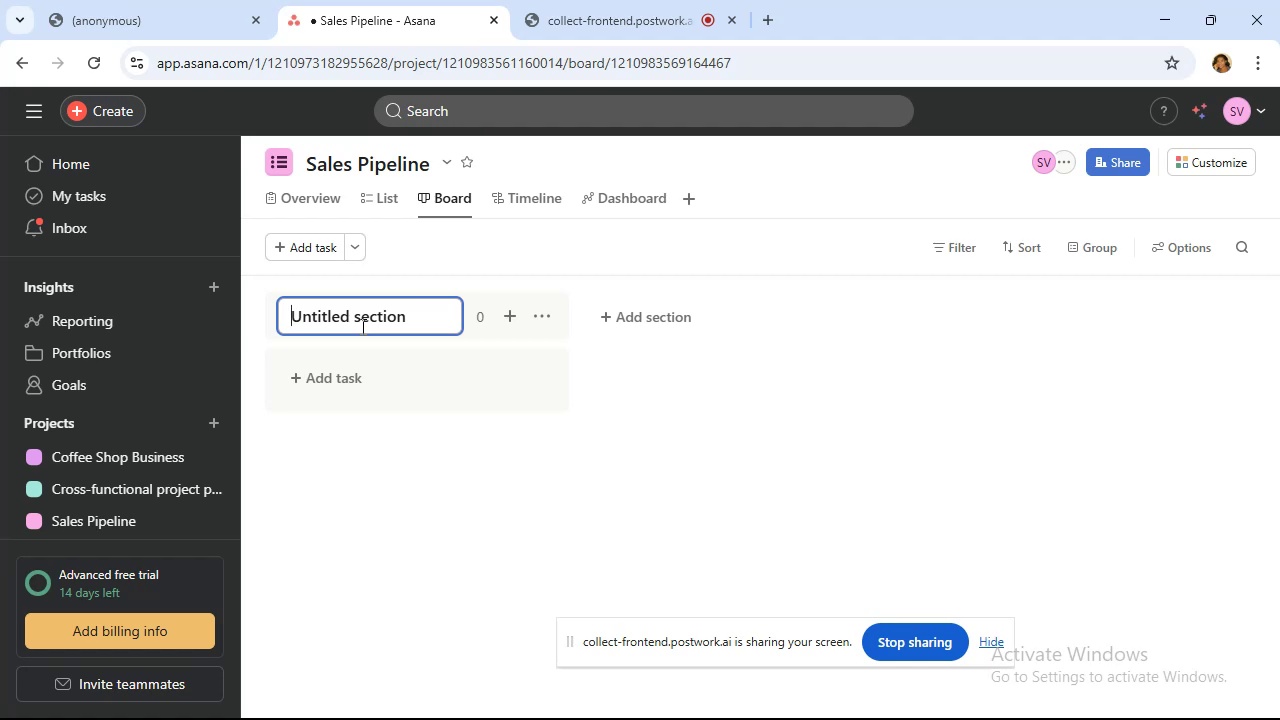 
wait(14.07)
 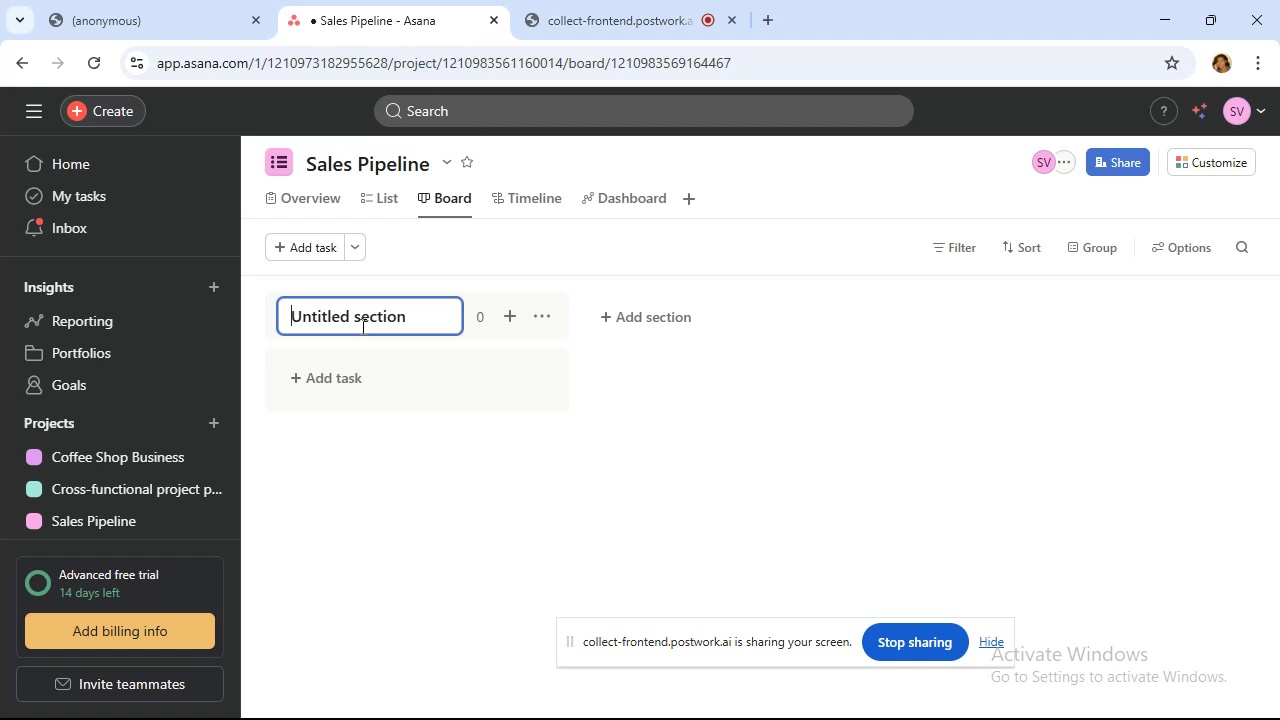 
type(New Prospect)
 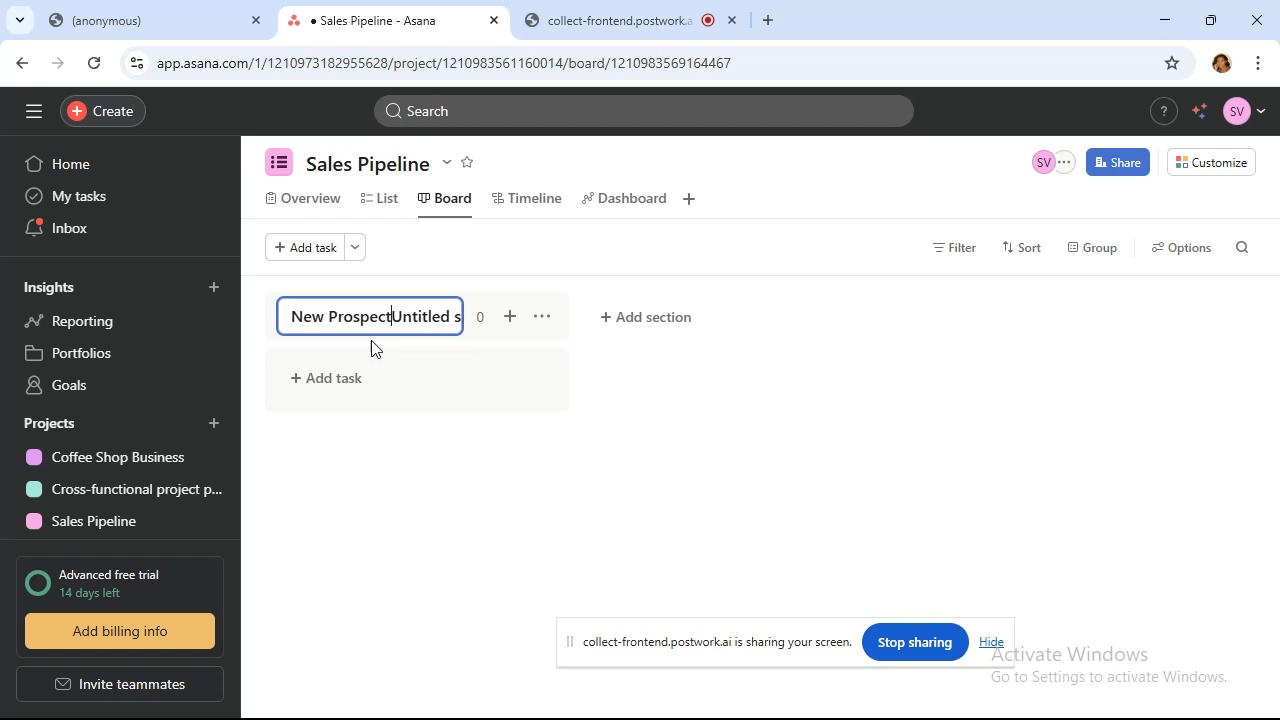 
hold_key(key=Delete, duration=1.54)
 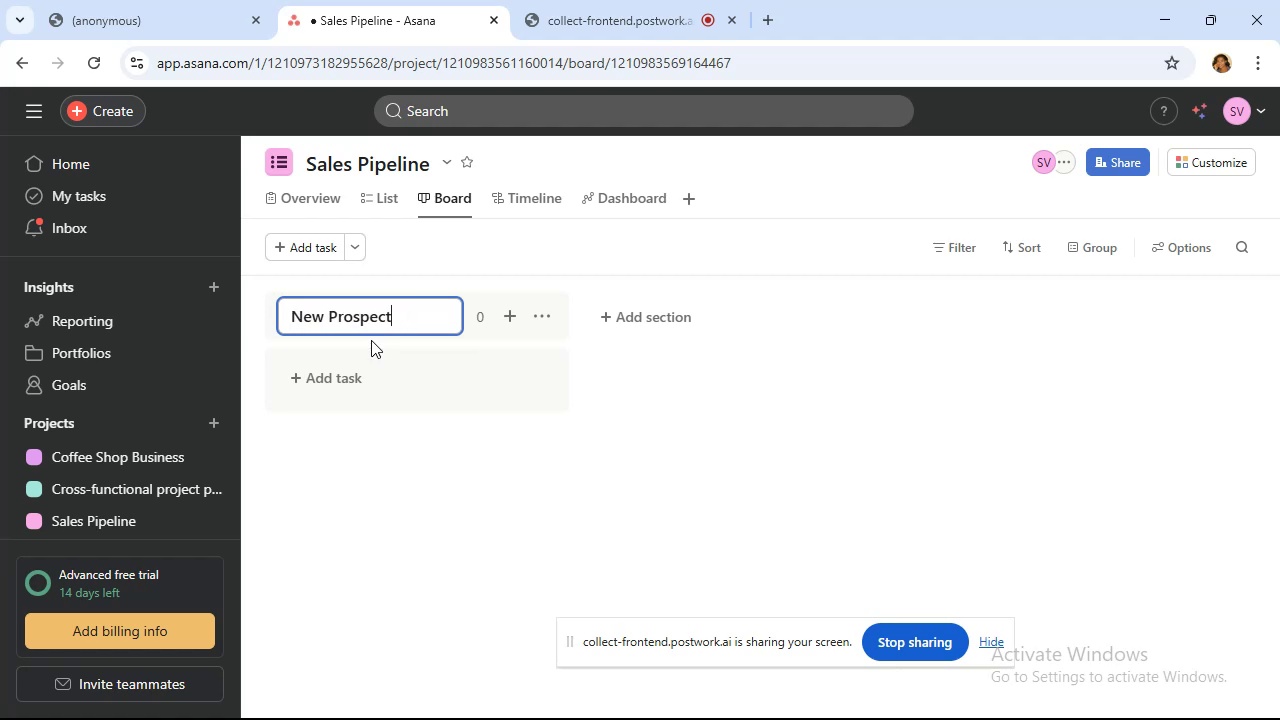 
key(Delete)
 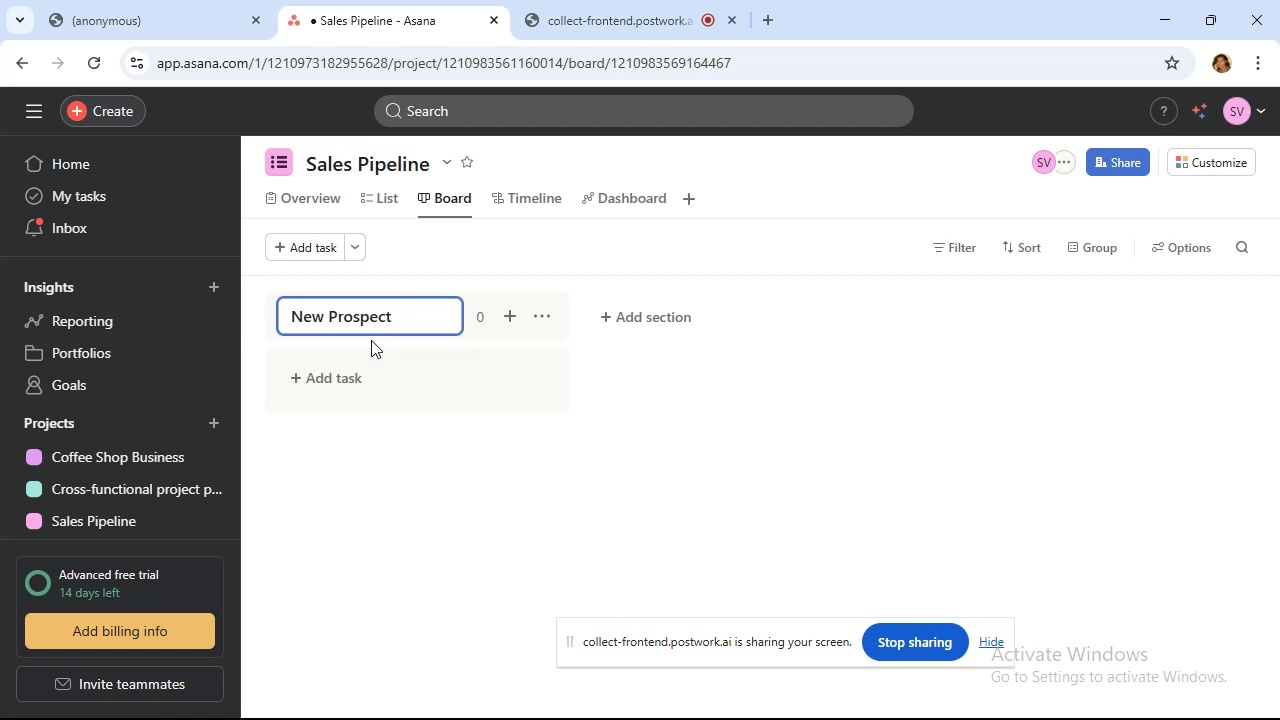 
key(Delete)
 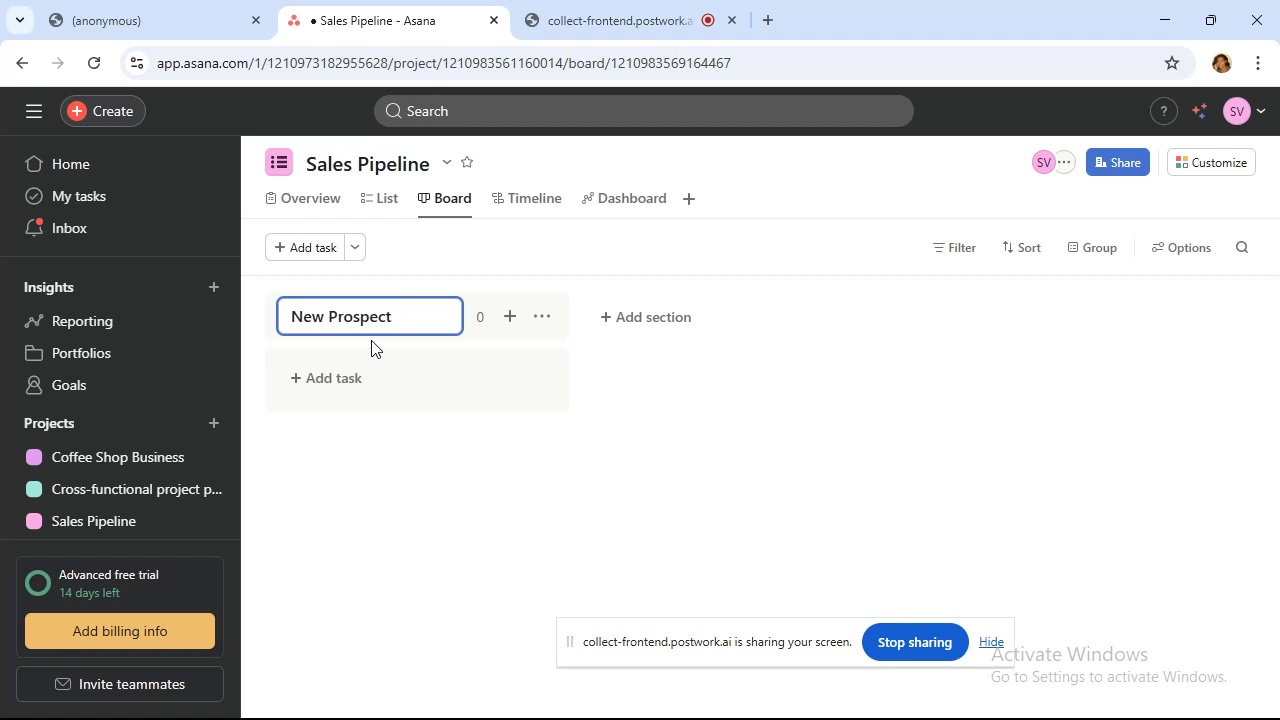 
key(Delete)
 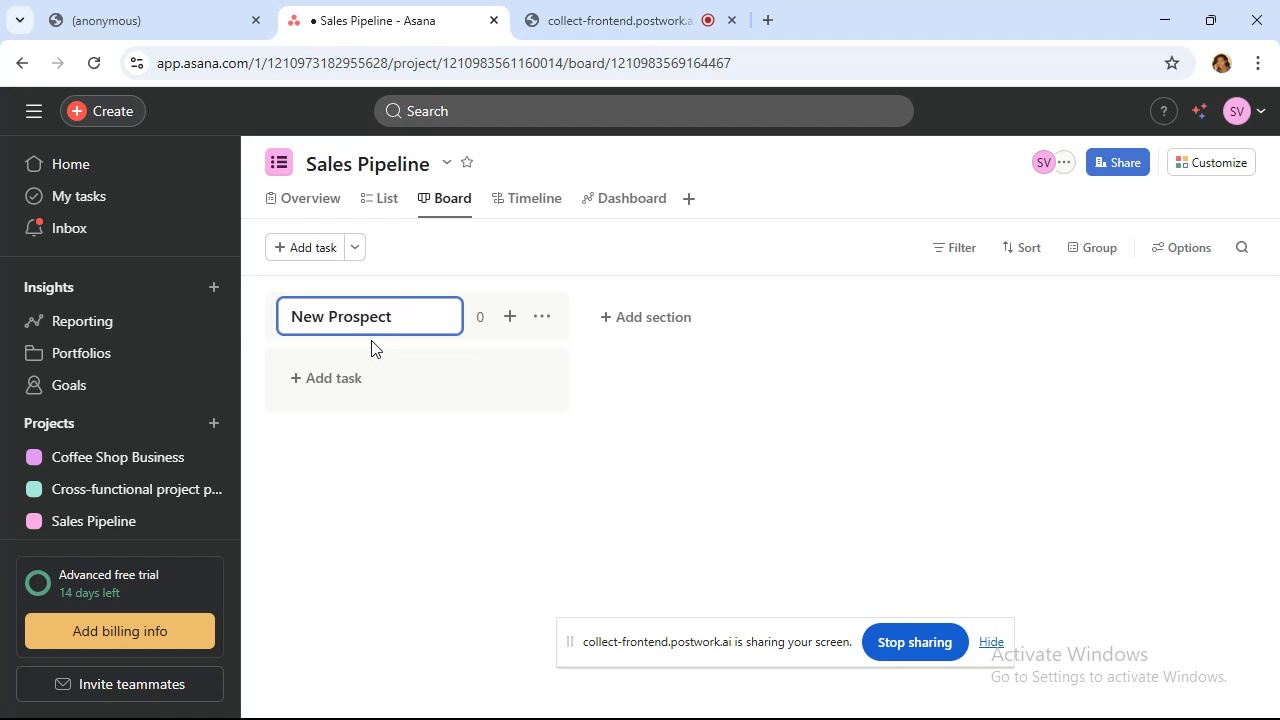 
key(Delete)
 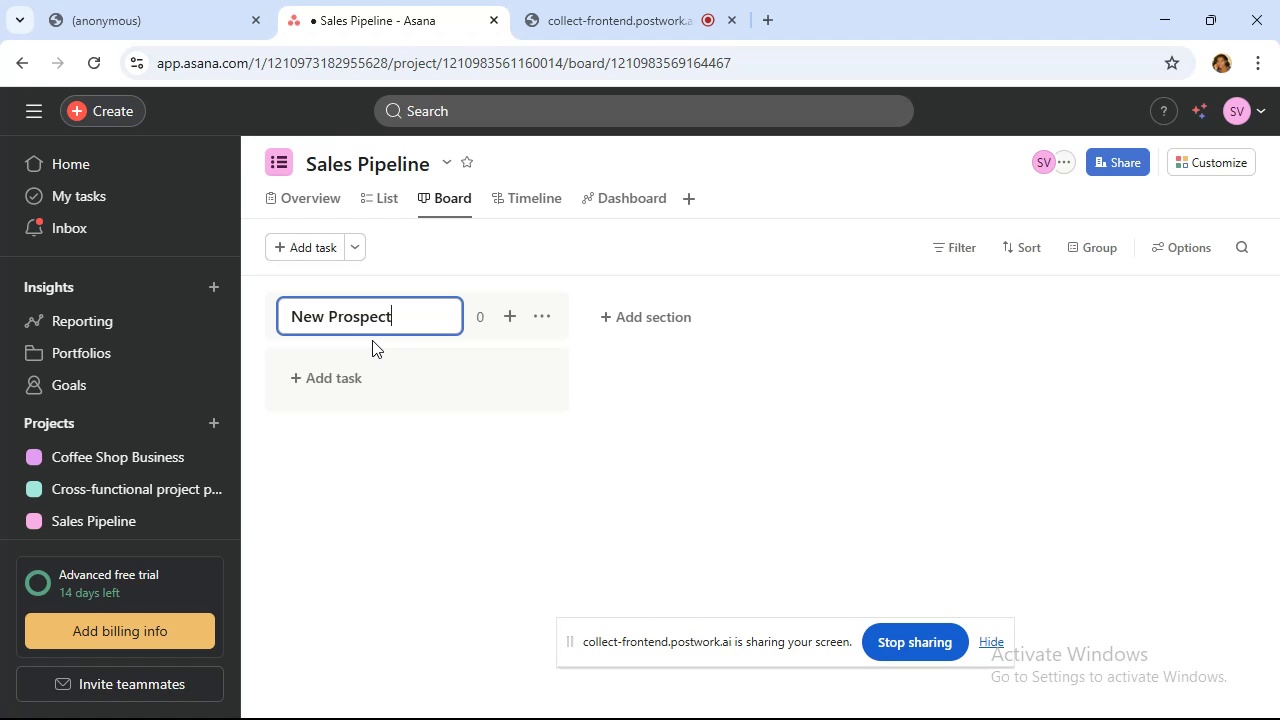 
left_click([642, 320])
 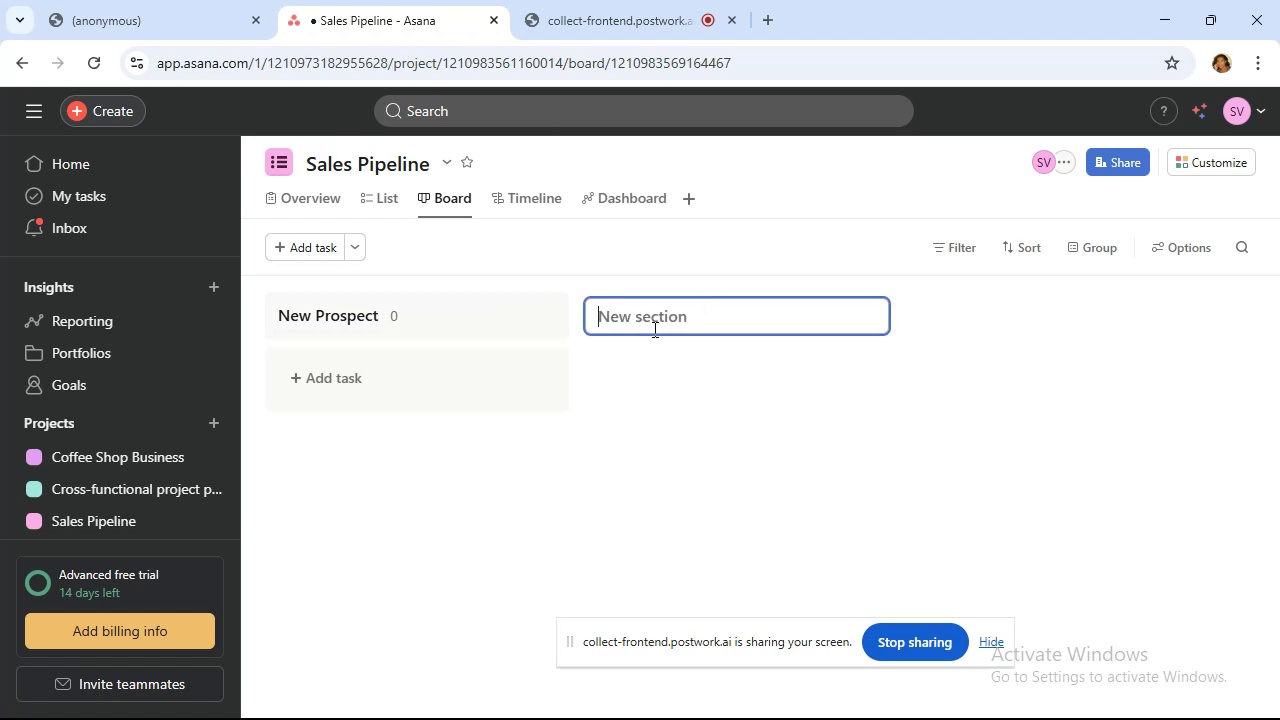 
type(Contact Made)
 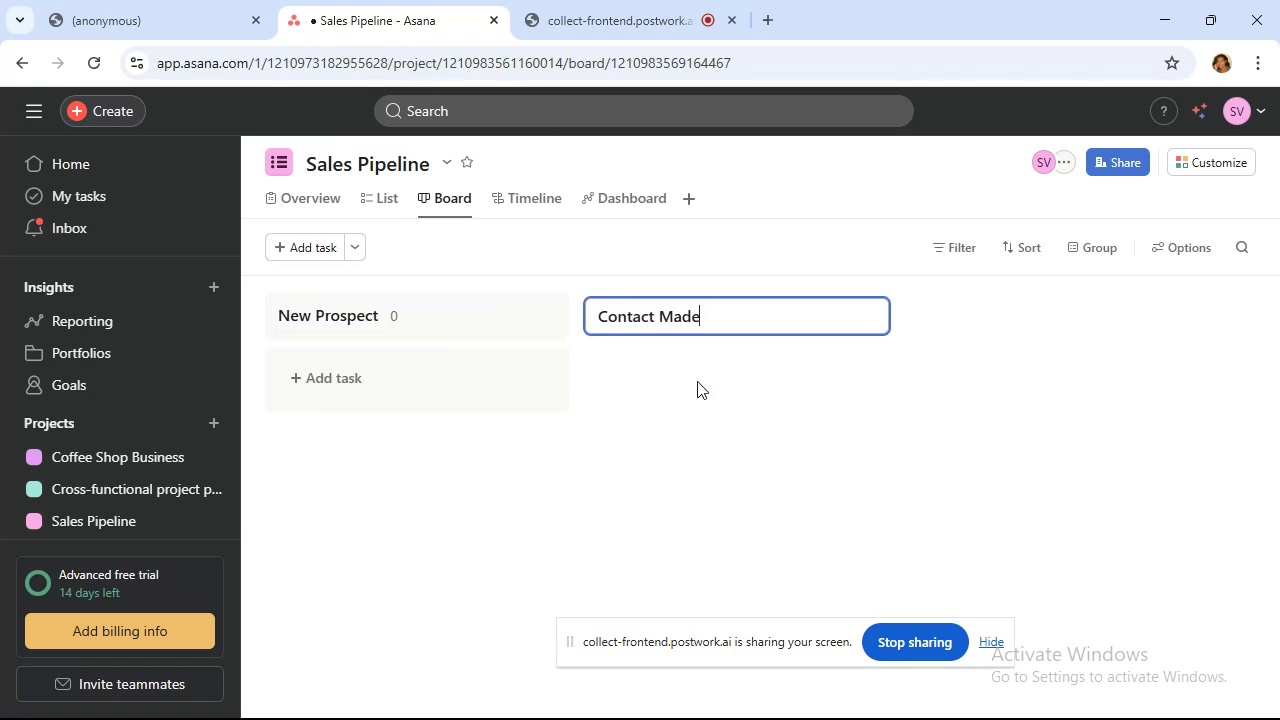 
scroll: coordinate [1023, 551], scroll_direction: up, amount: 1.0
 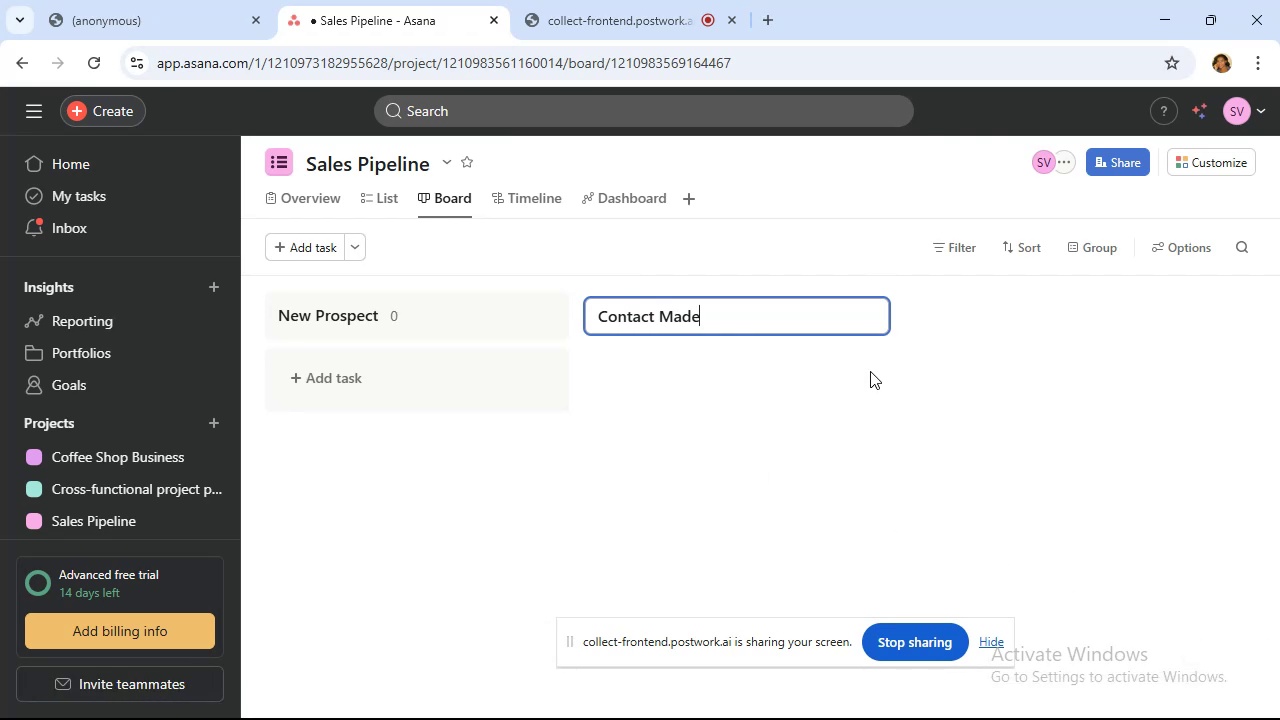 
left_click([890, 359])
 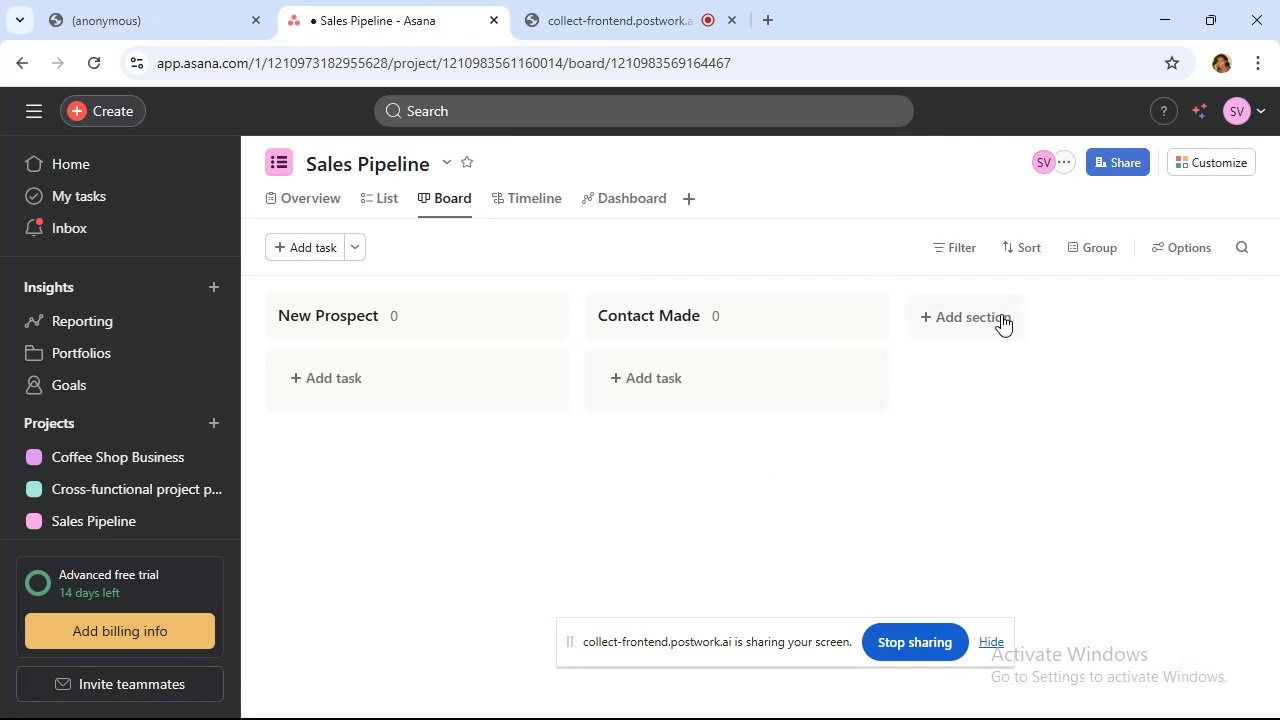 
left_click([1001, 314])
 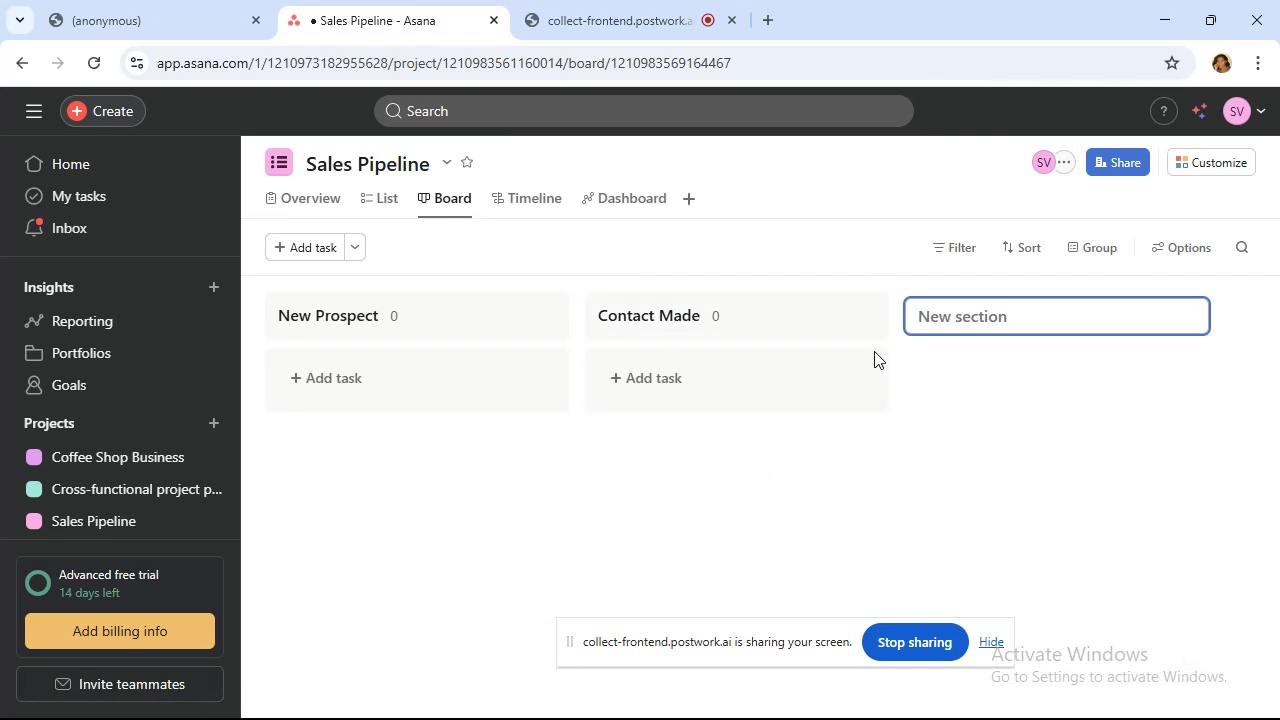 
type(Leads Defined)
 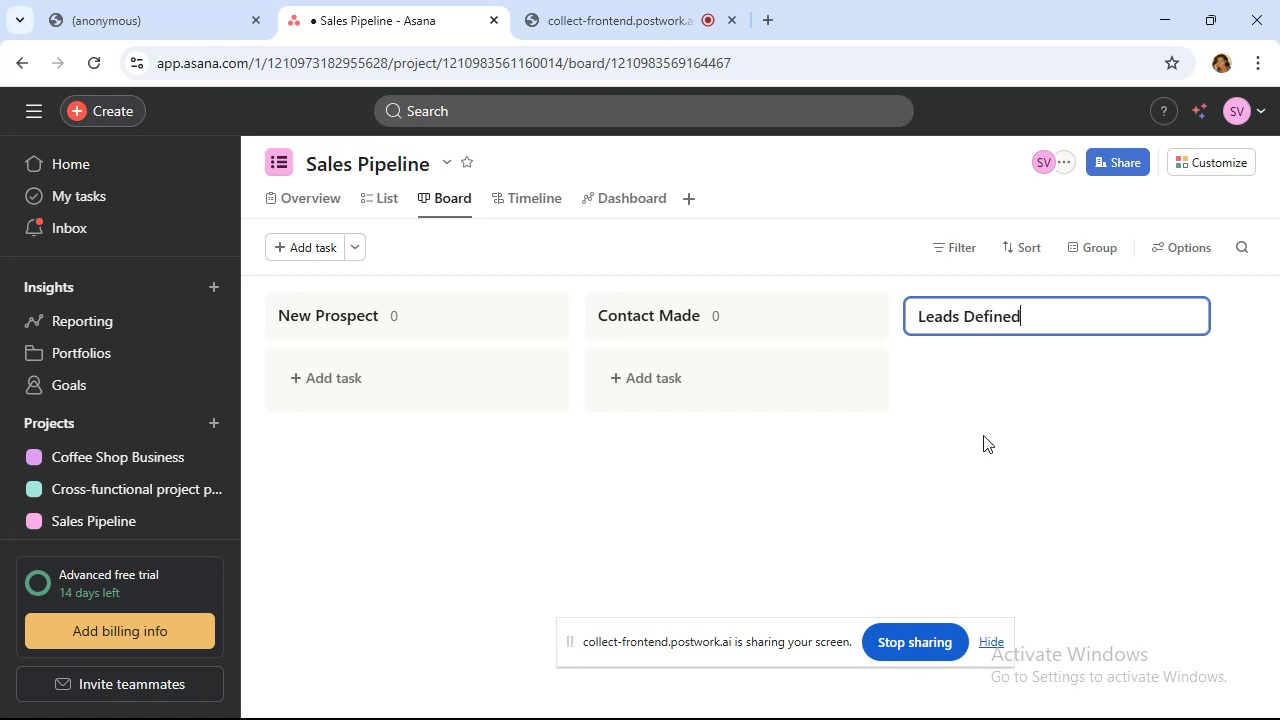 
left_click([984, 436])
 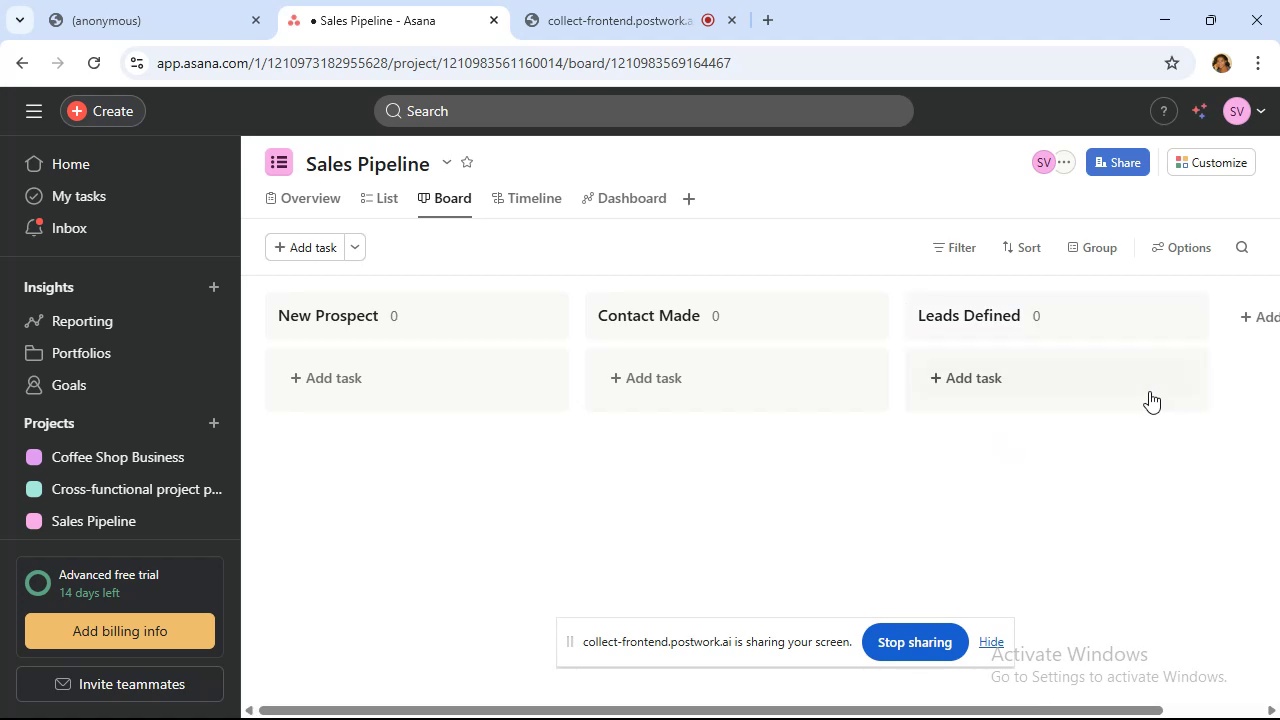 
scroll: coordinate [1154, 394], scroll_direction: down, amount: 1.0
 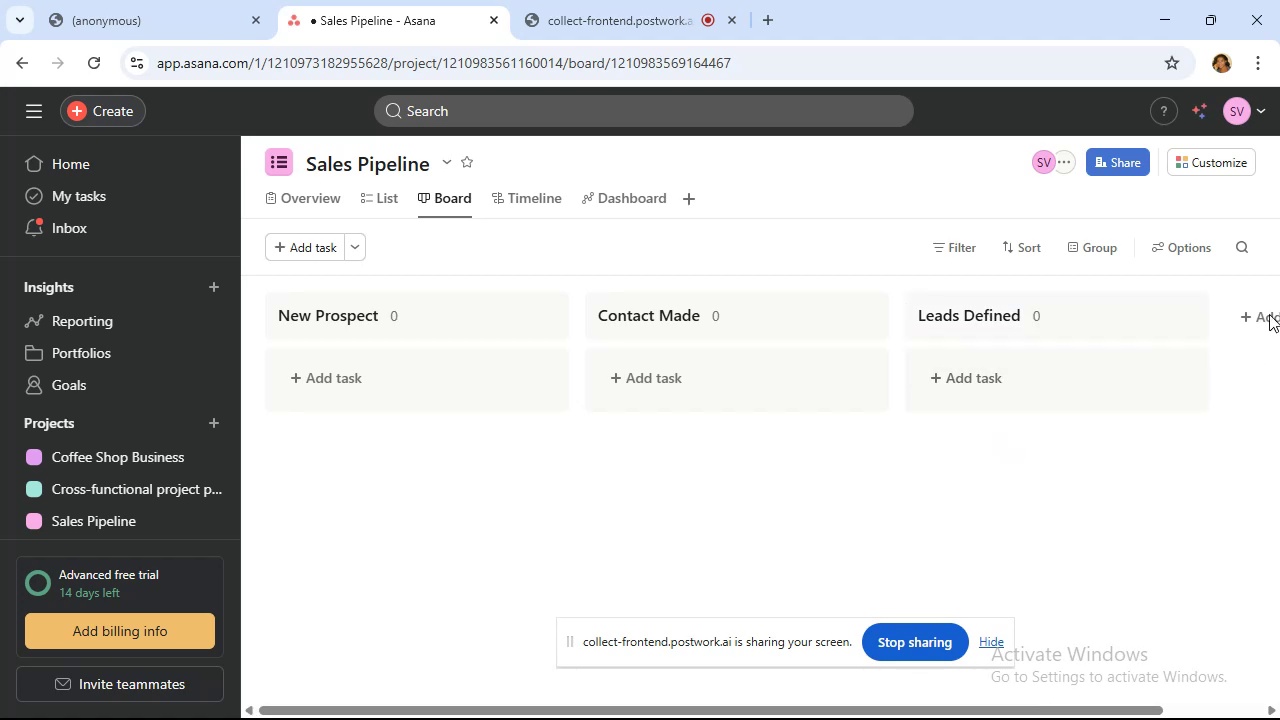 
left_click([1272, 310])
 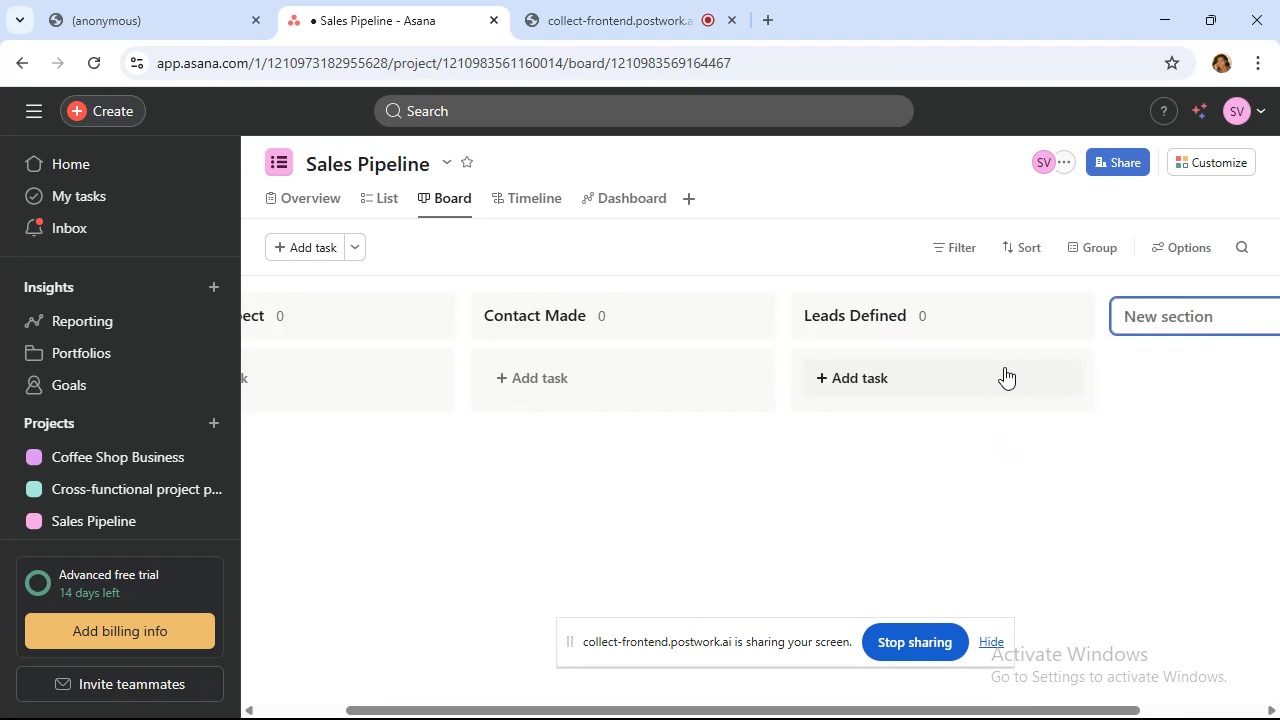 
type(Offer Sent)
 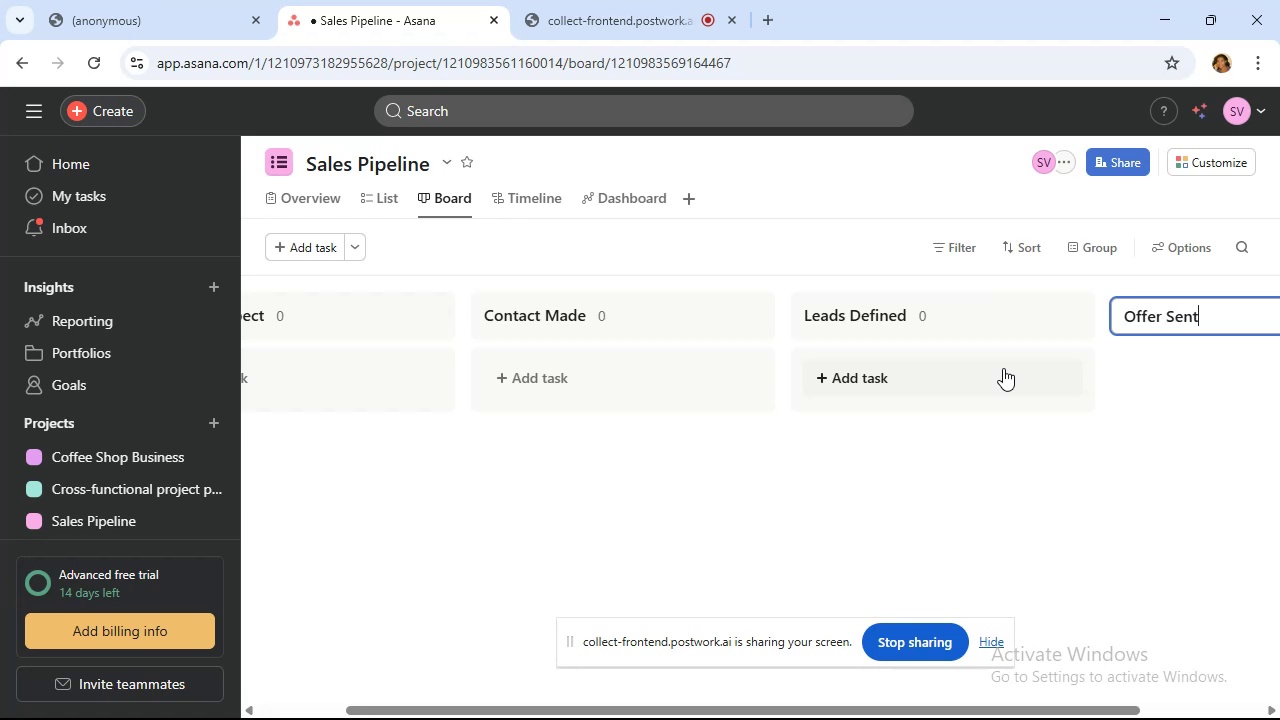 
wait(10.09)
 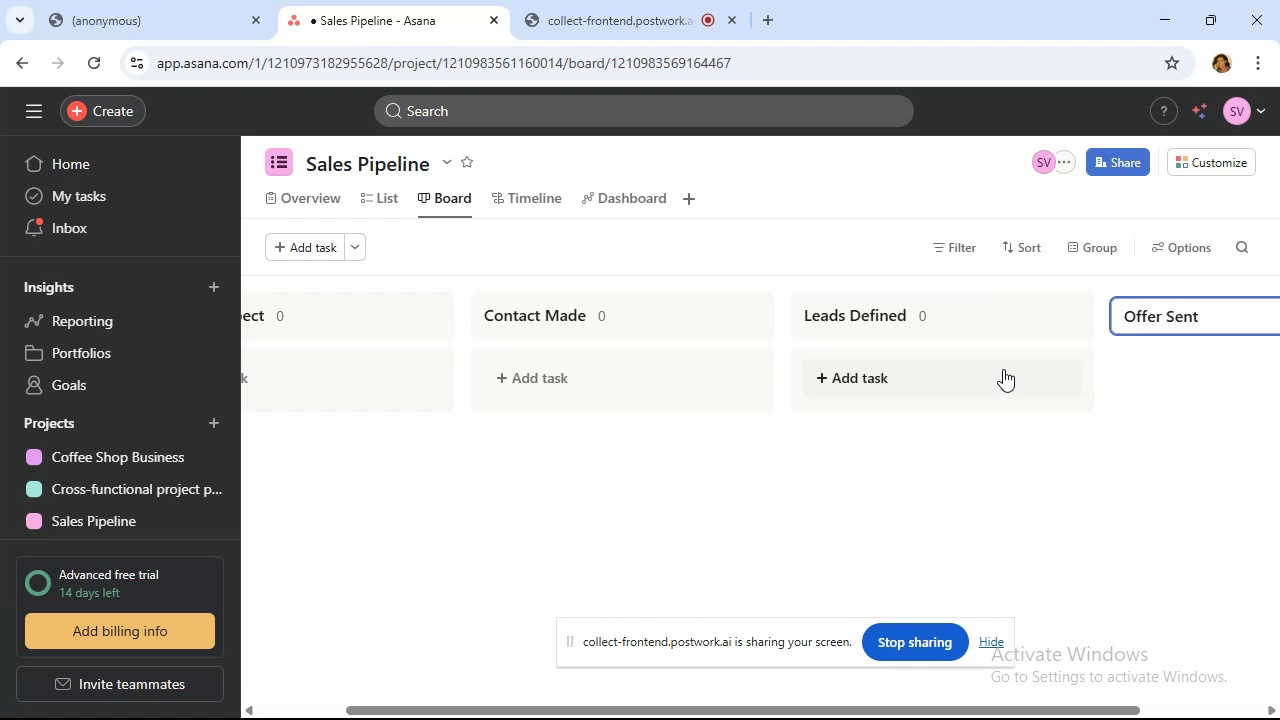 
left_click([1182, 409])
 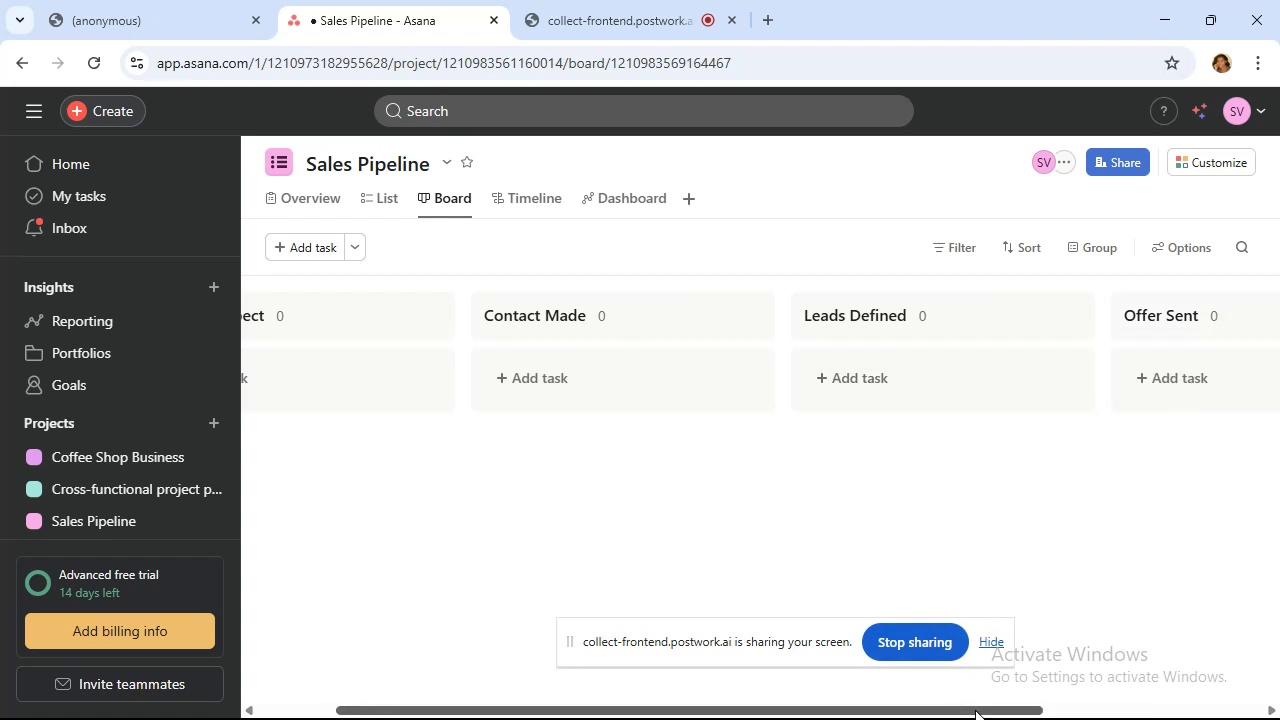 
left_click_drag(start_coordinate=[977, 716], to_coordinate=[1196, 719])
 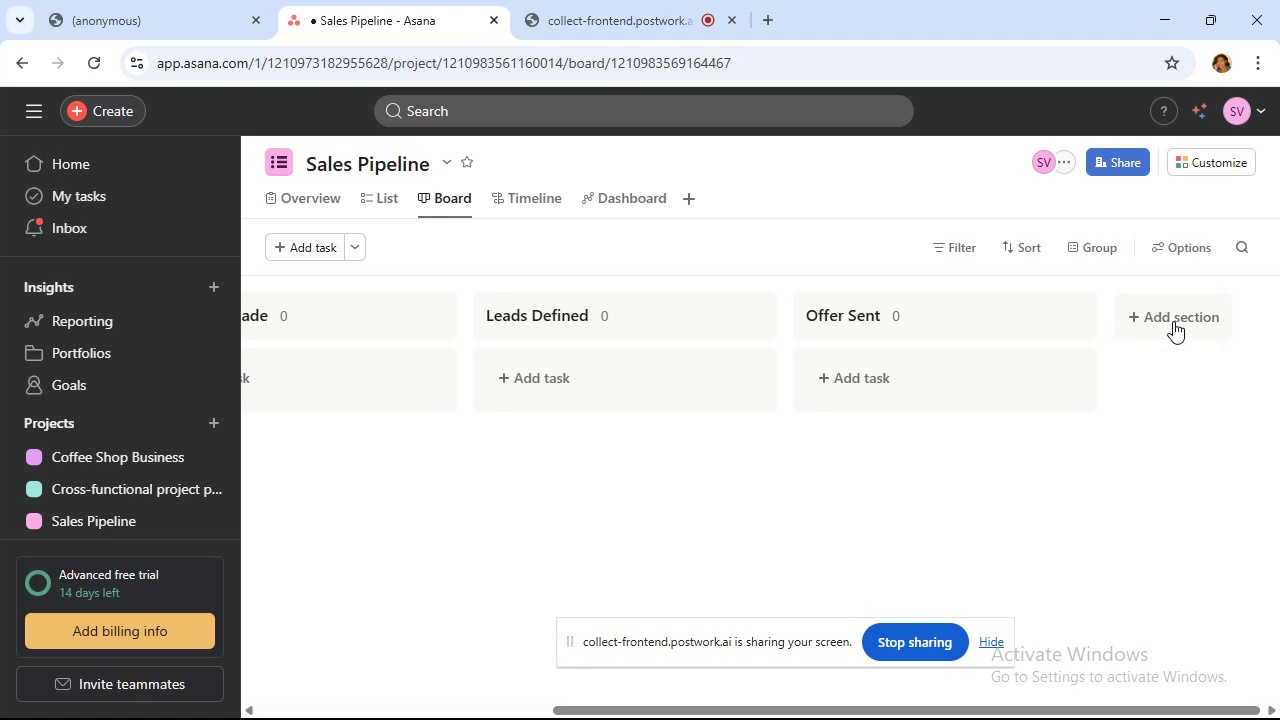 
wait(5.56)
 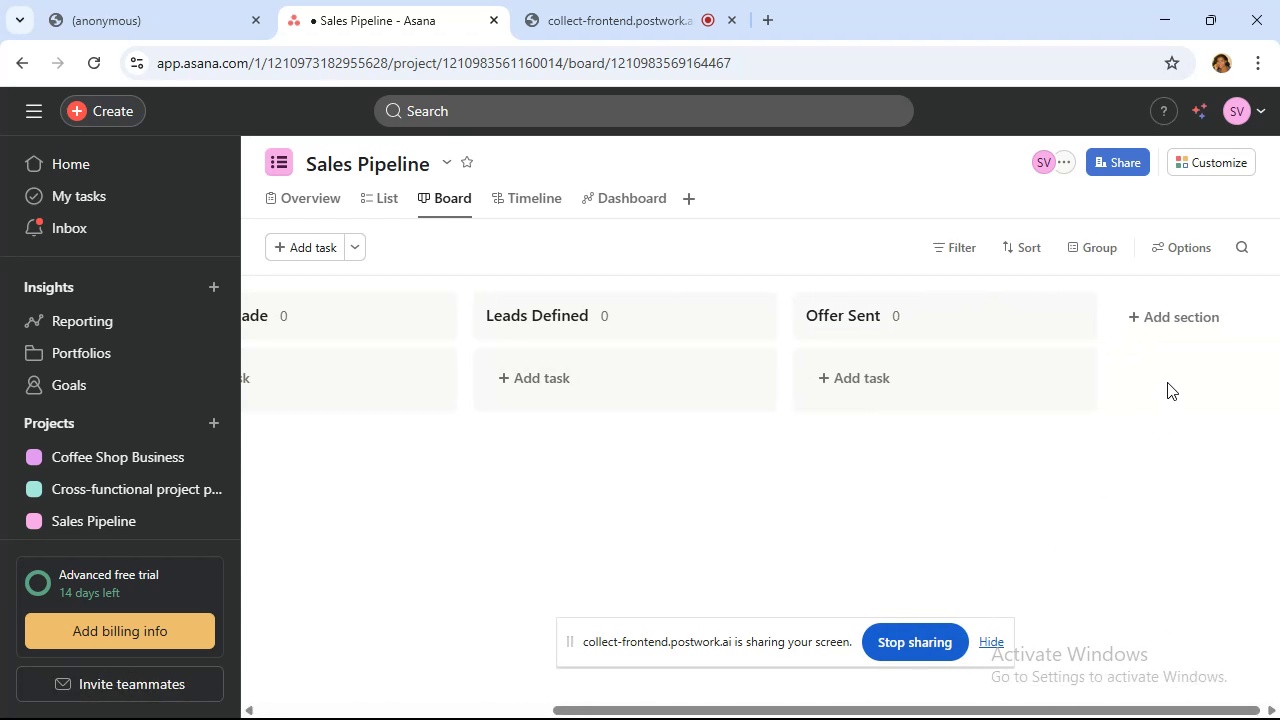 
left_click([1173, 321])
 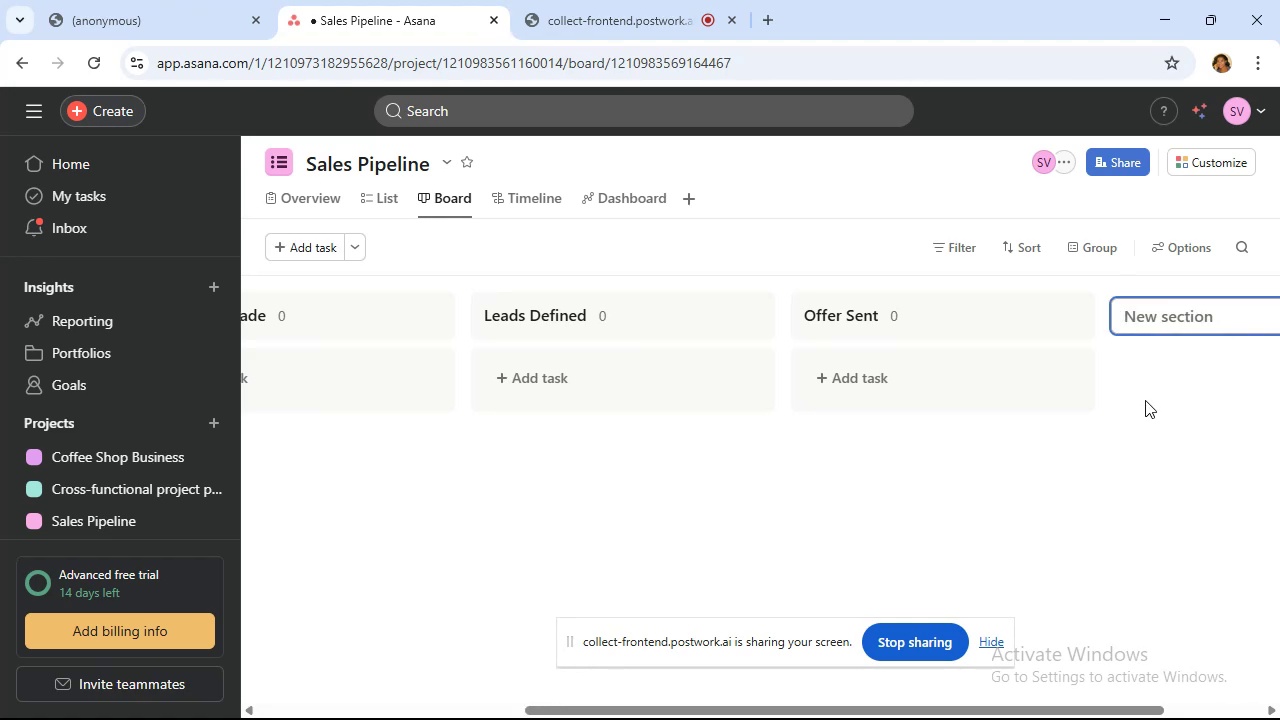 
type(Waitng for Payment)
 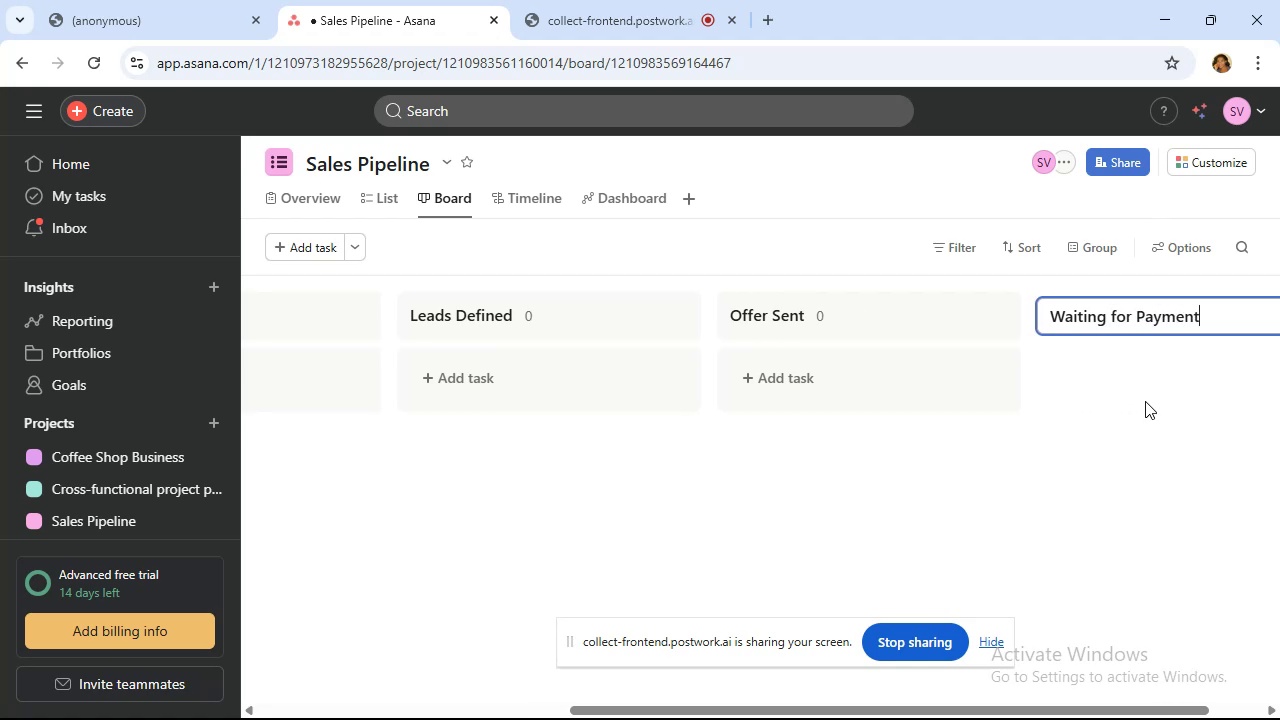 
left_click([1145, 401])
 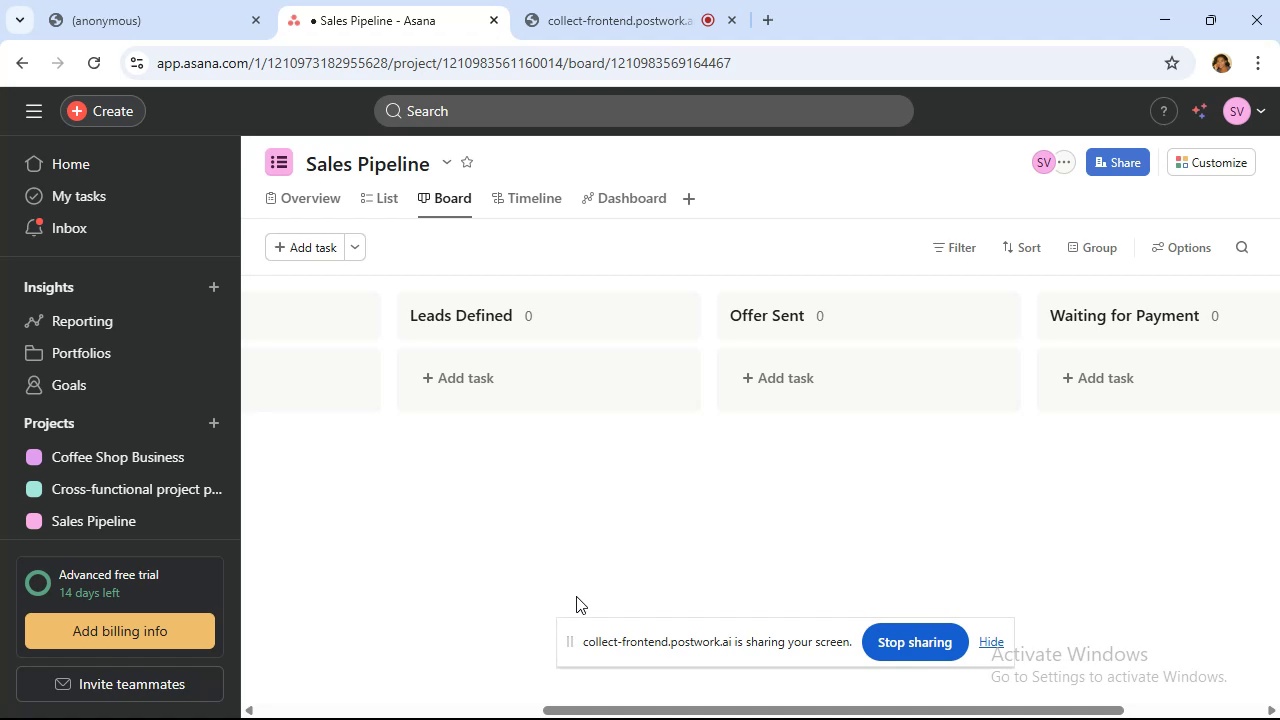 
left_click_drag(start_coordinate=[636, 704], to_coordinate=[325, 652])
 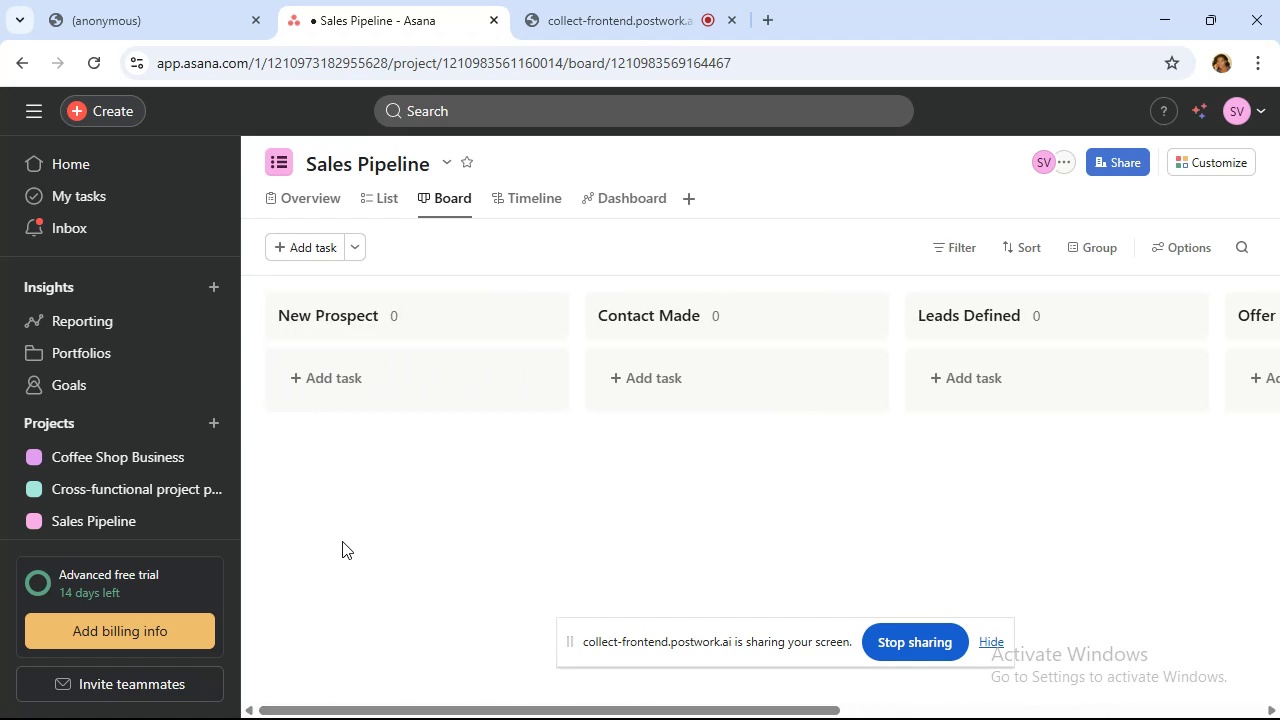 
wait(7.06)
 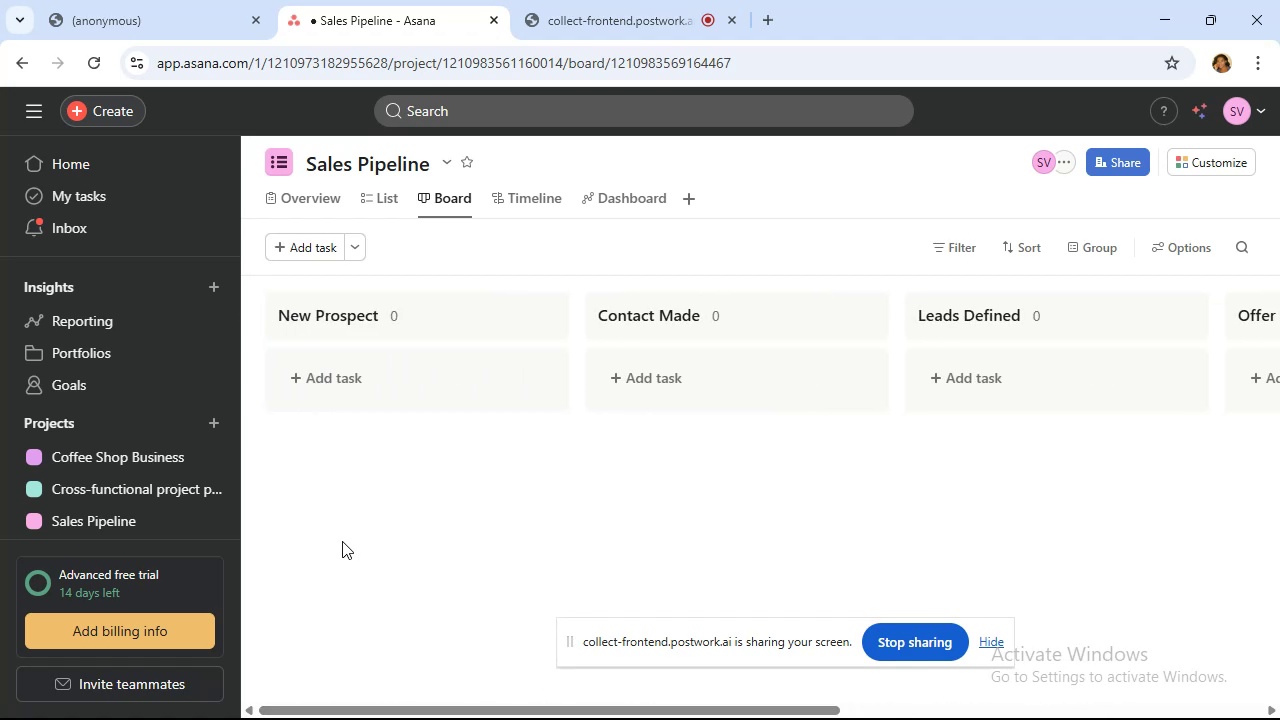 
left_click([343, 363])
 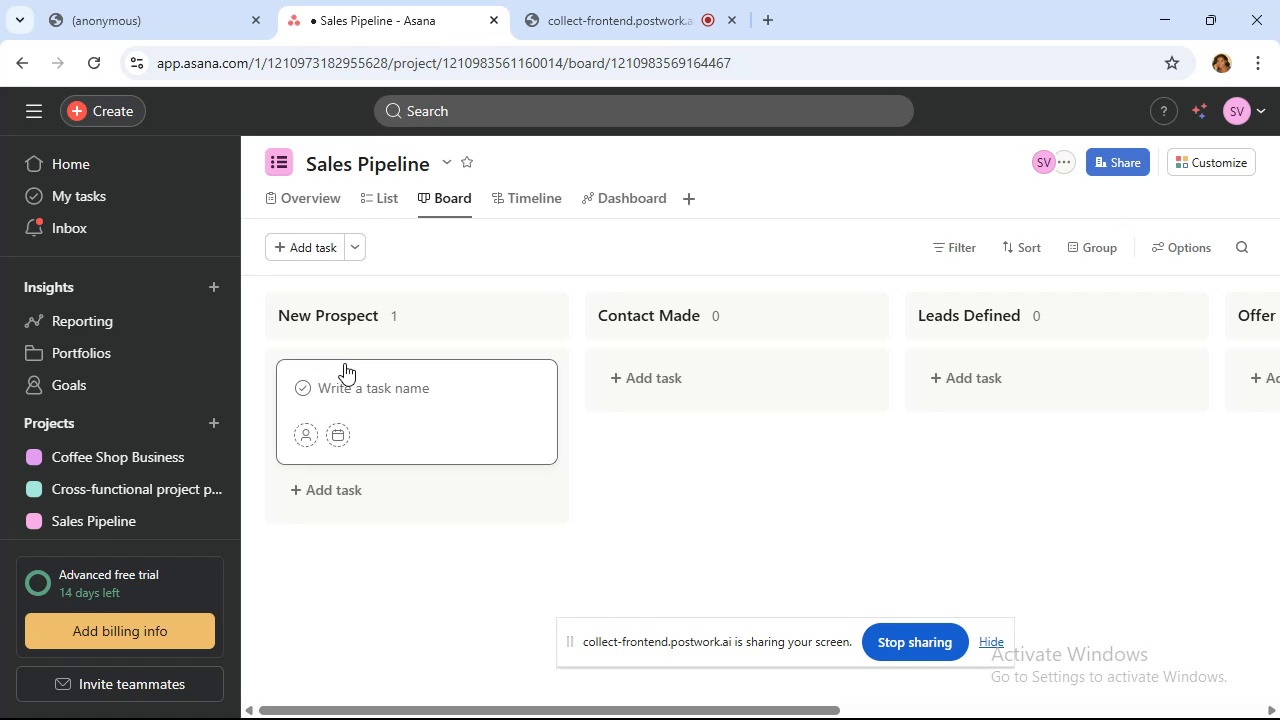 
wait(17.61)
 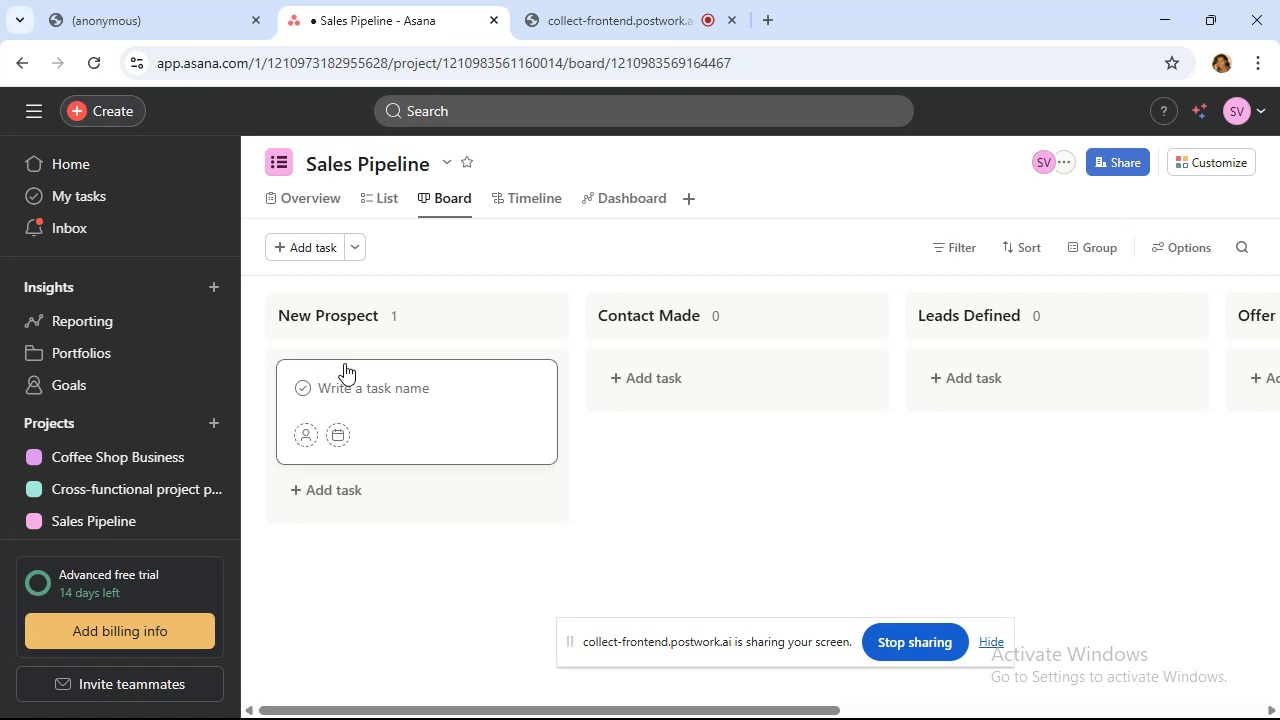 
left_click([969, 322])
 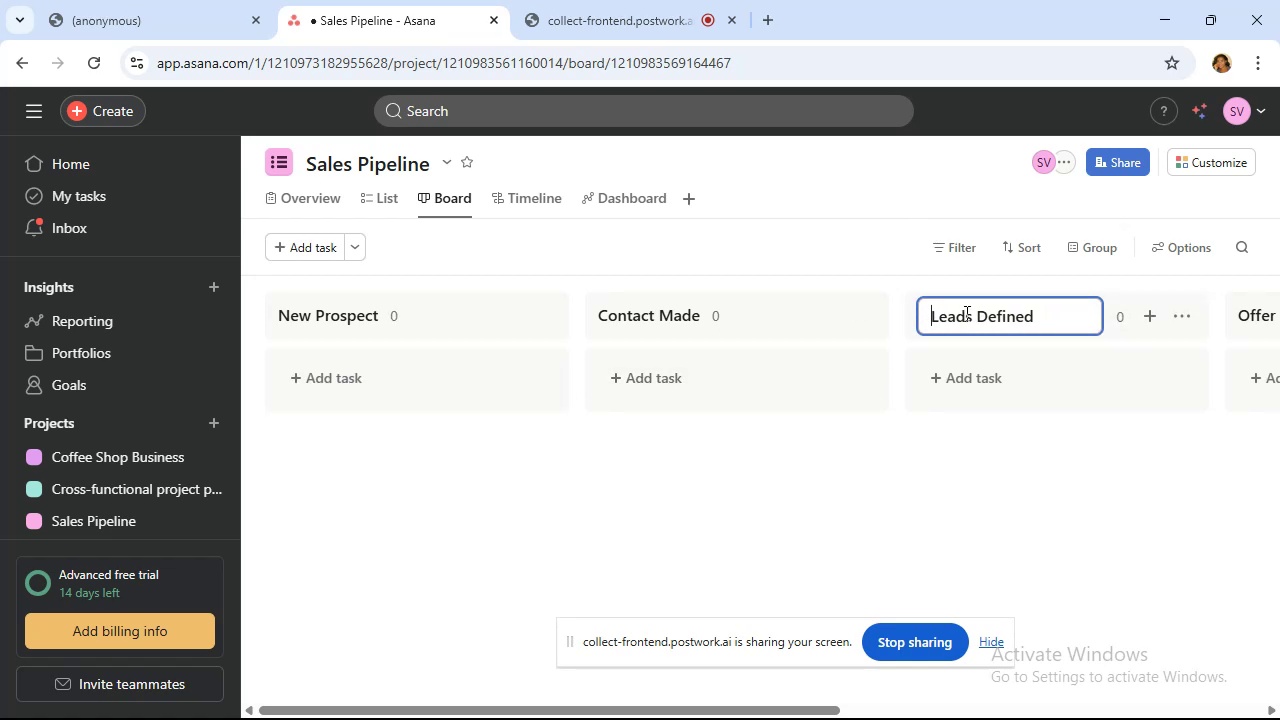 
left_click([965, 313])
 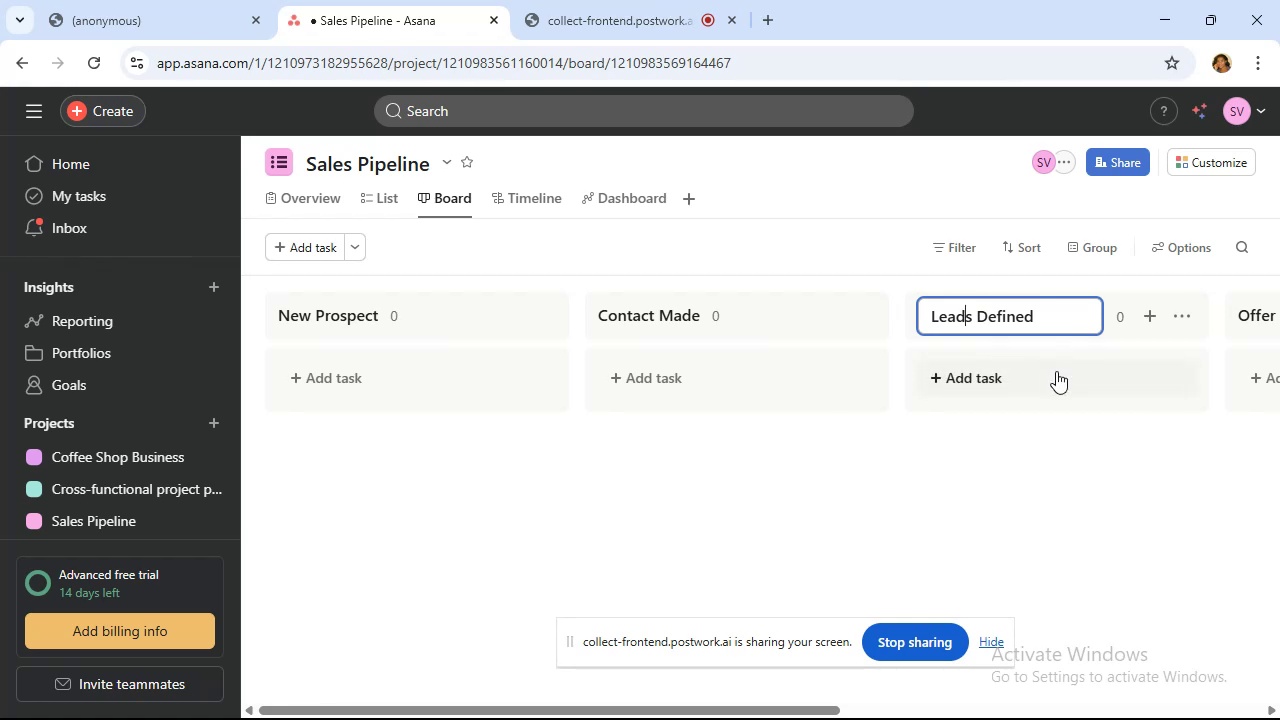 
key(Backspace)
key(Backspace)
key(Backspace)
key(Backspace)
type(Need)
 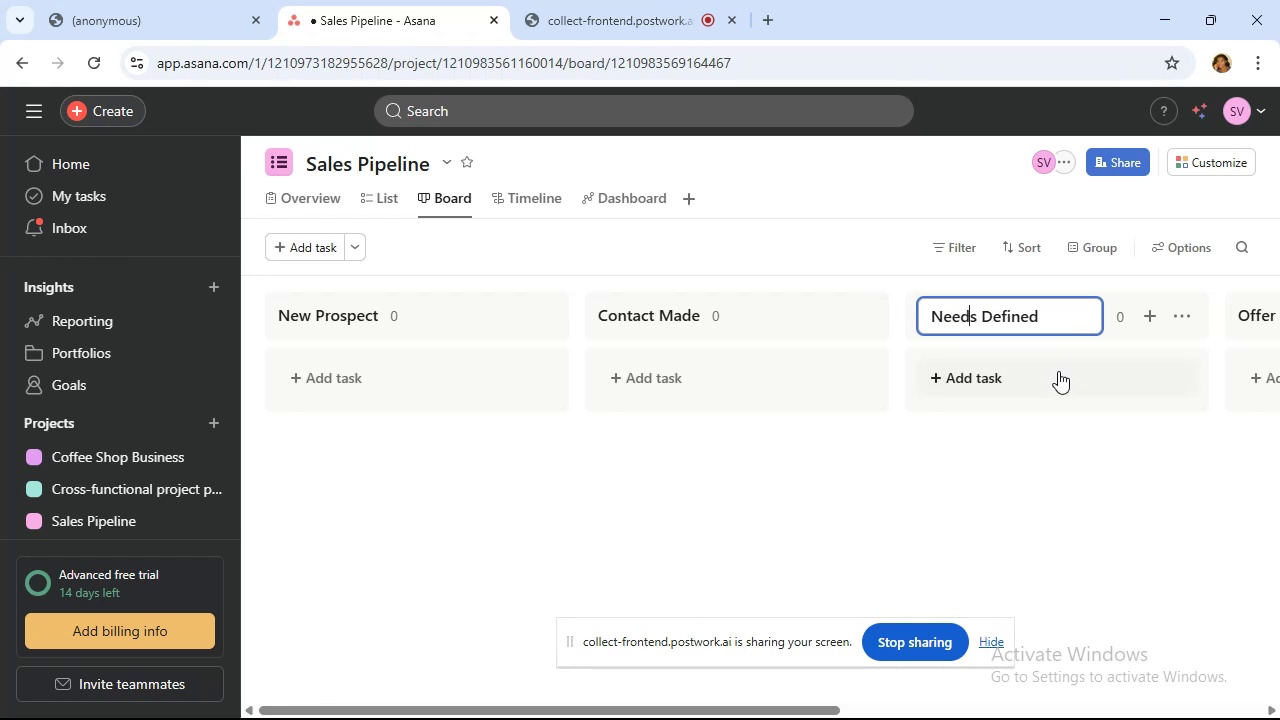 
wait(9.96)
 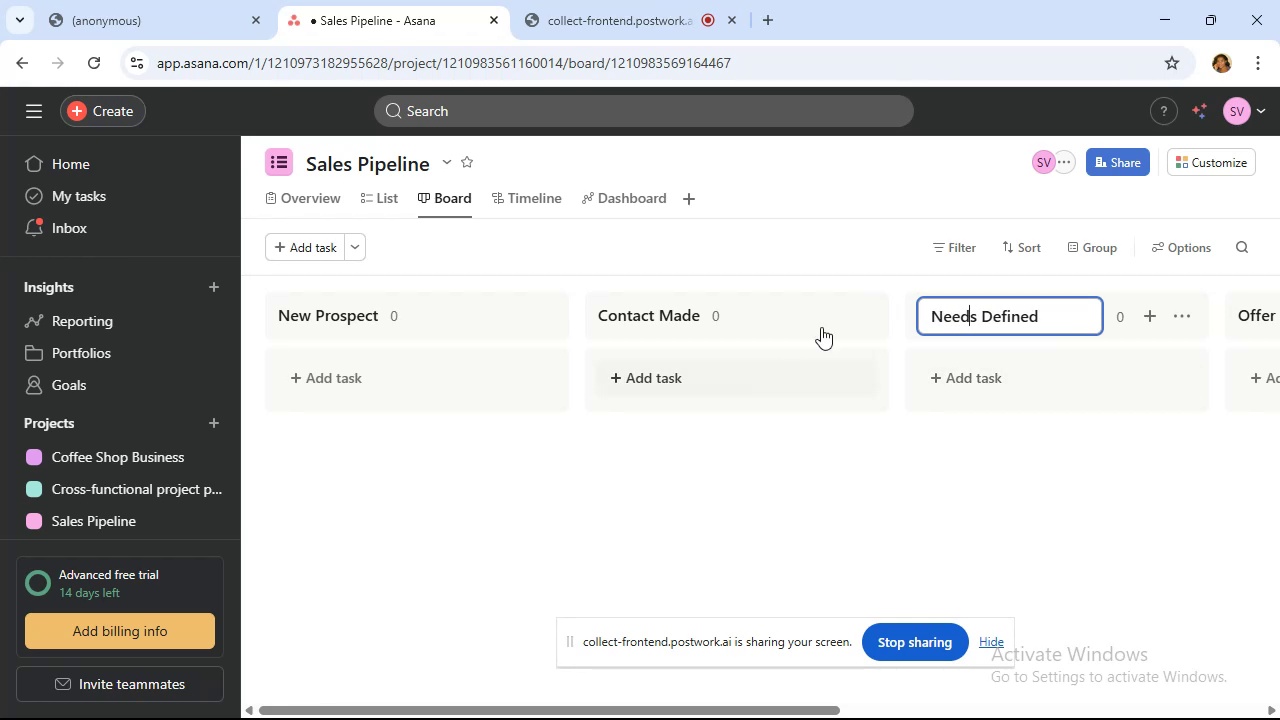 
left_click([989, 494])
 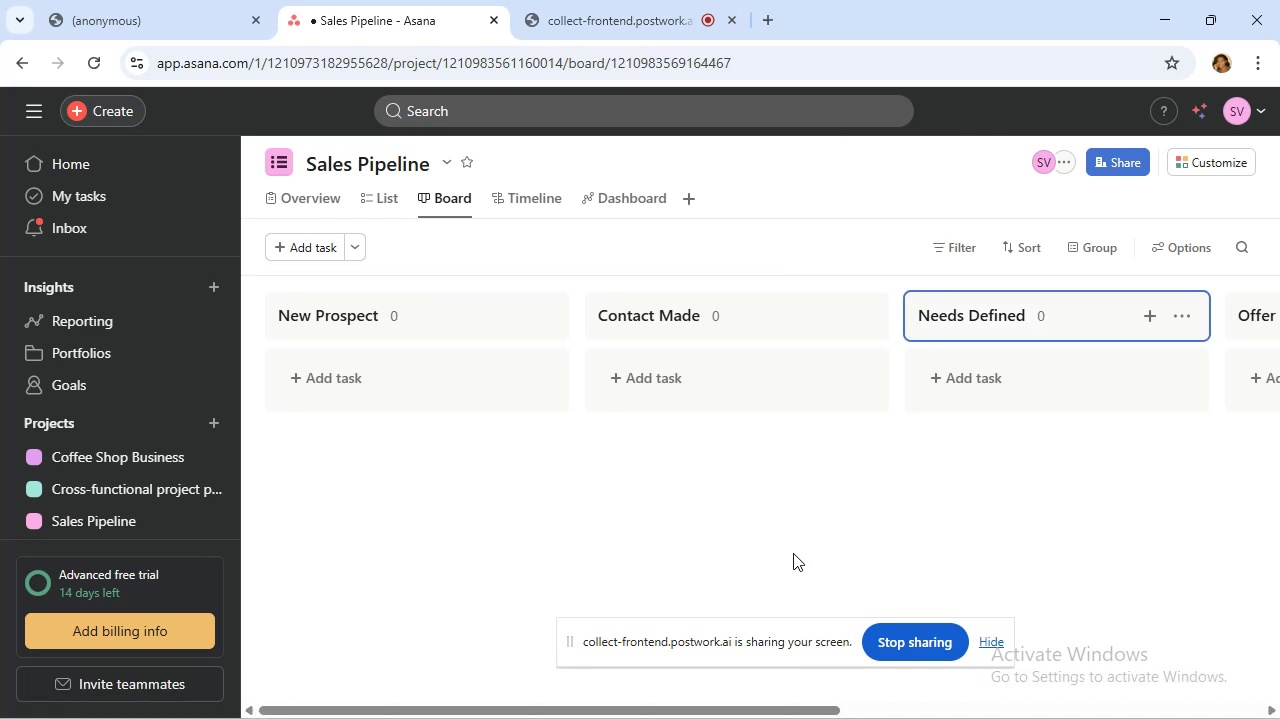 
wait(5.69)
 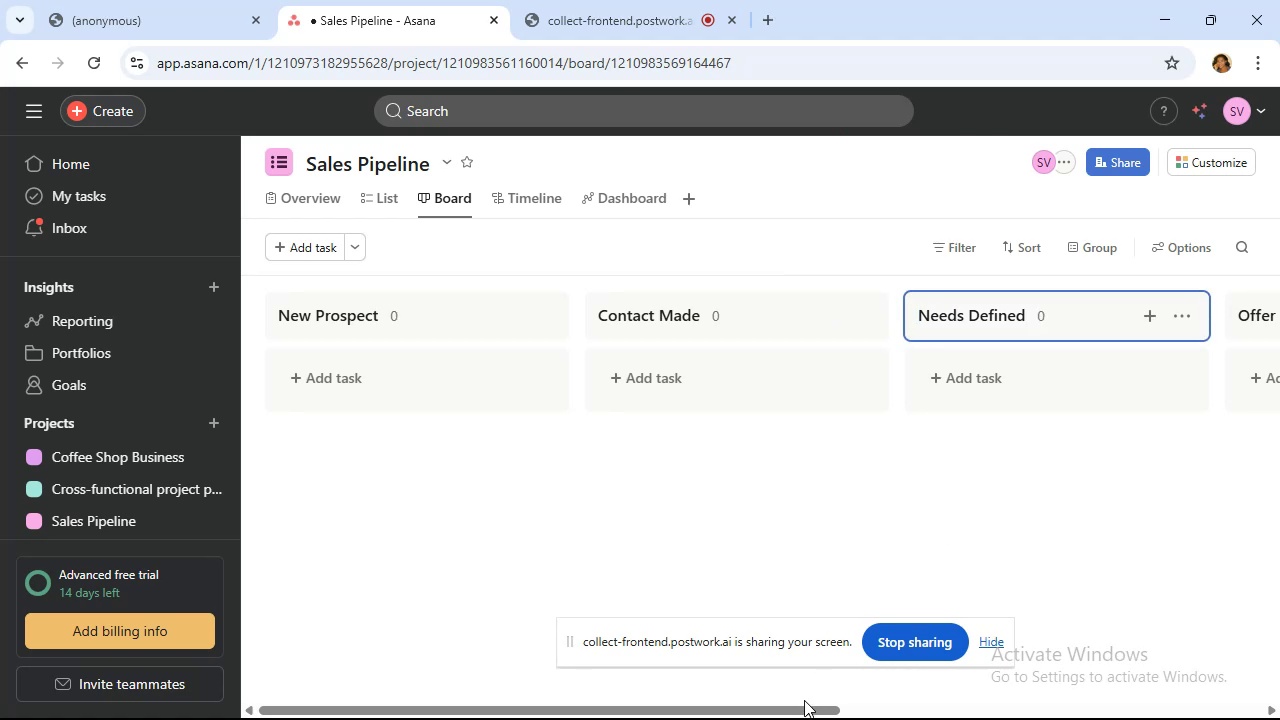 
left_click_drag(start_coordinate=[810, 709], to_coordinate=[1270, 709])
 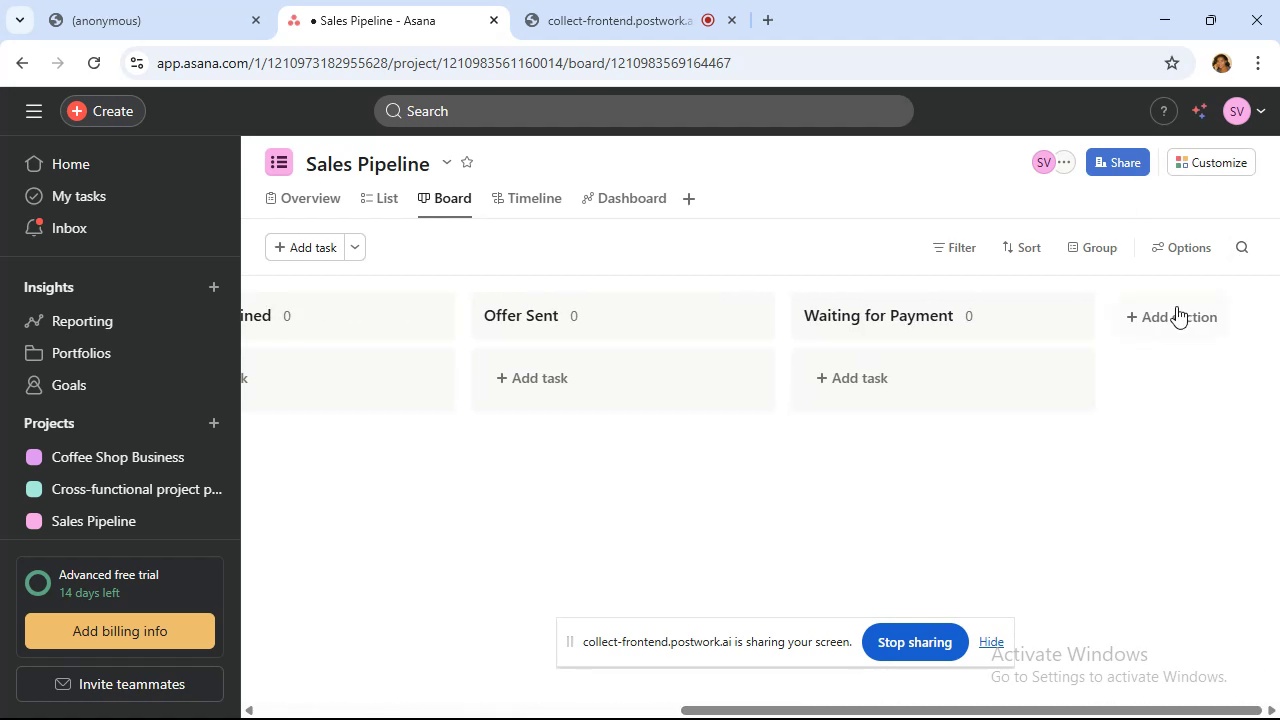 
left_click([1175, 327])
 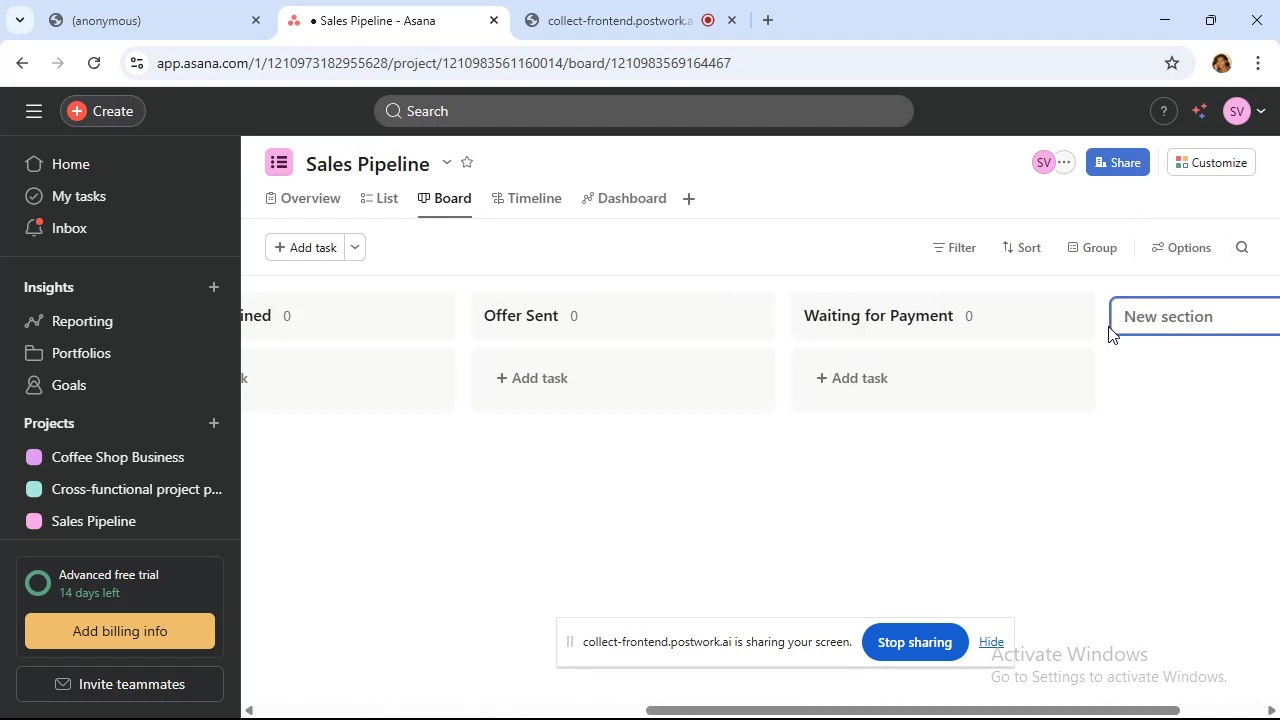 
type(Arranged Meetings)
 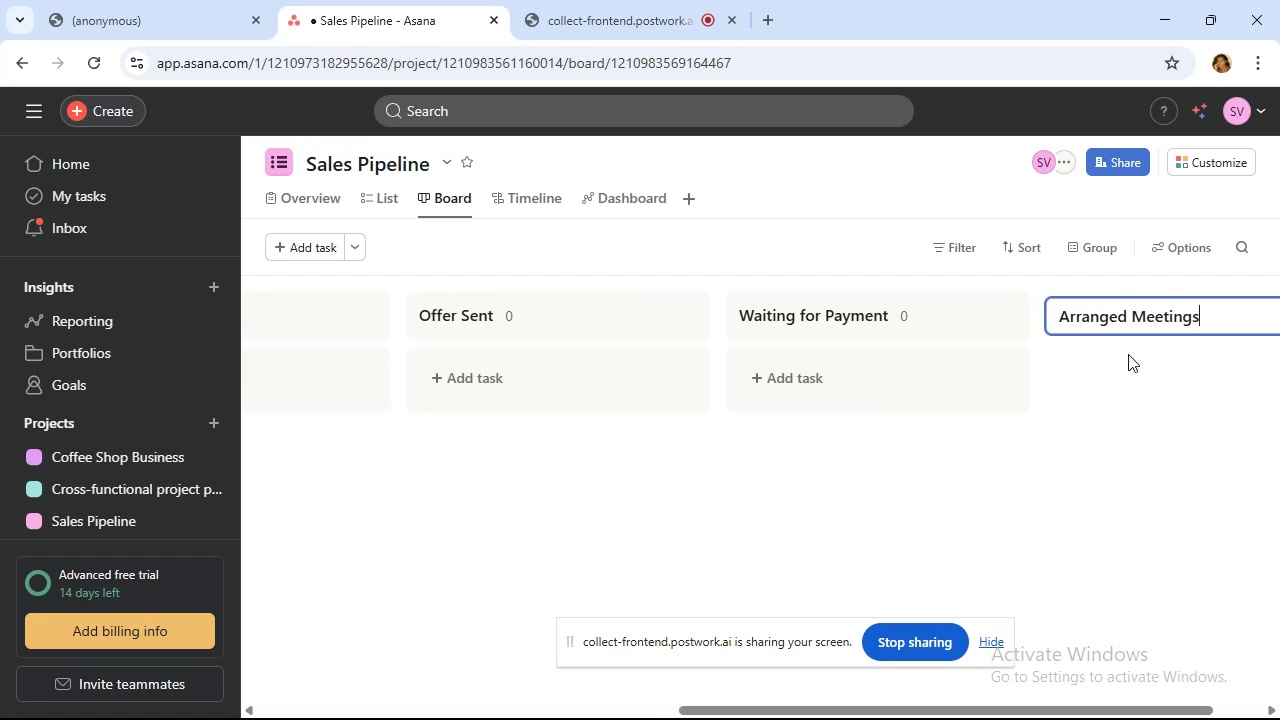 
left_click([1129, 355])
 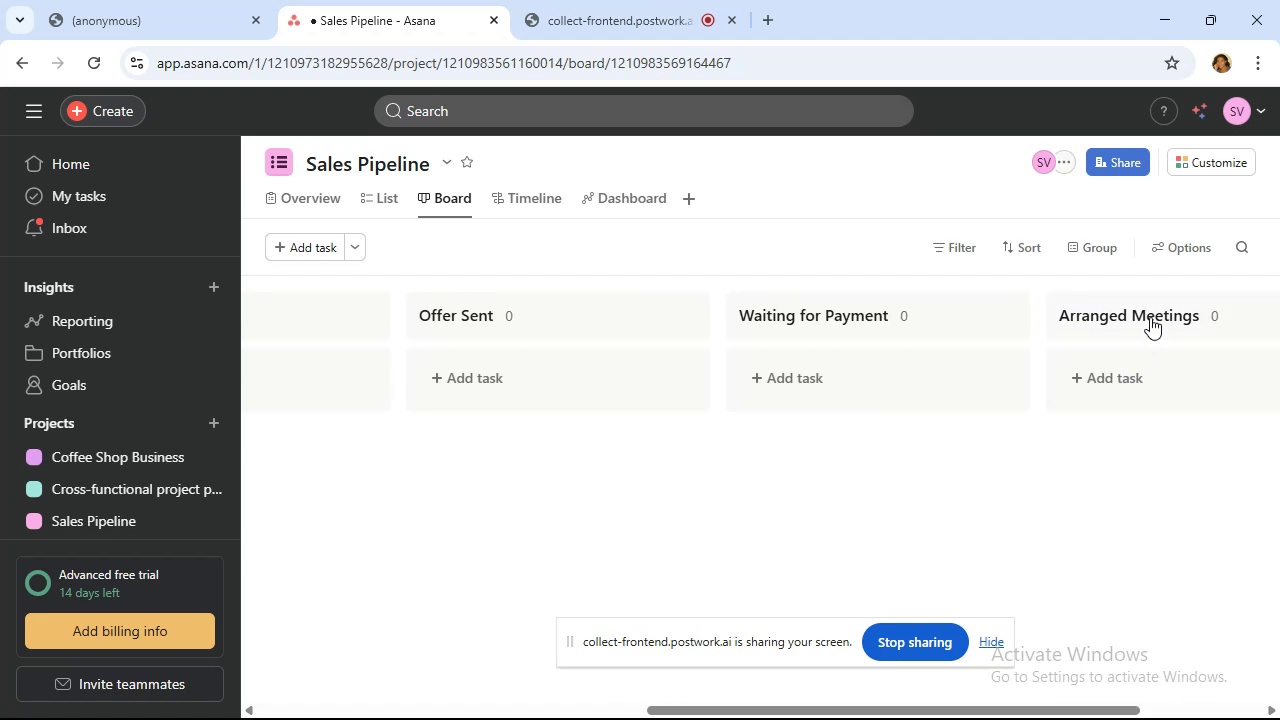 
left_click_drag(start_coordinate=[1150, 311], to_coordinate=[951, 431])
 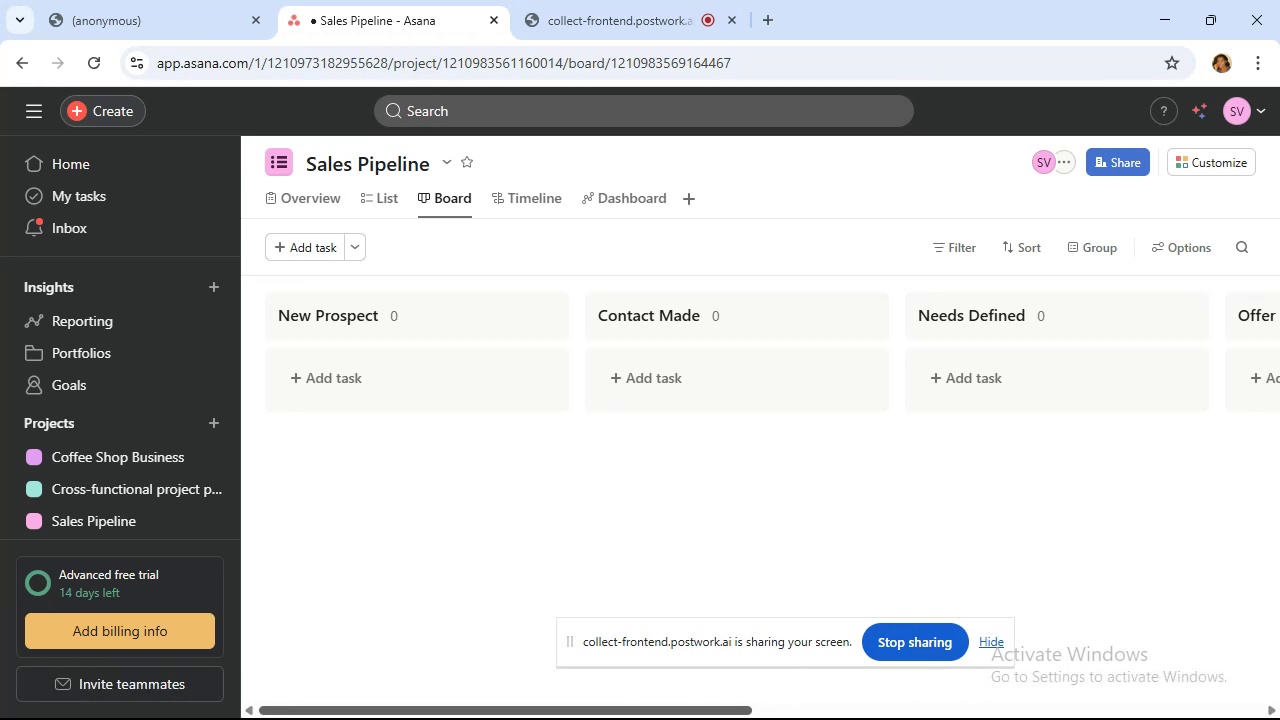 
wait(13.95)
 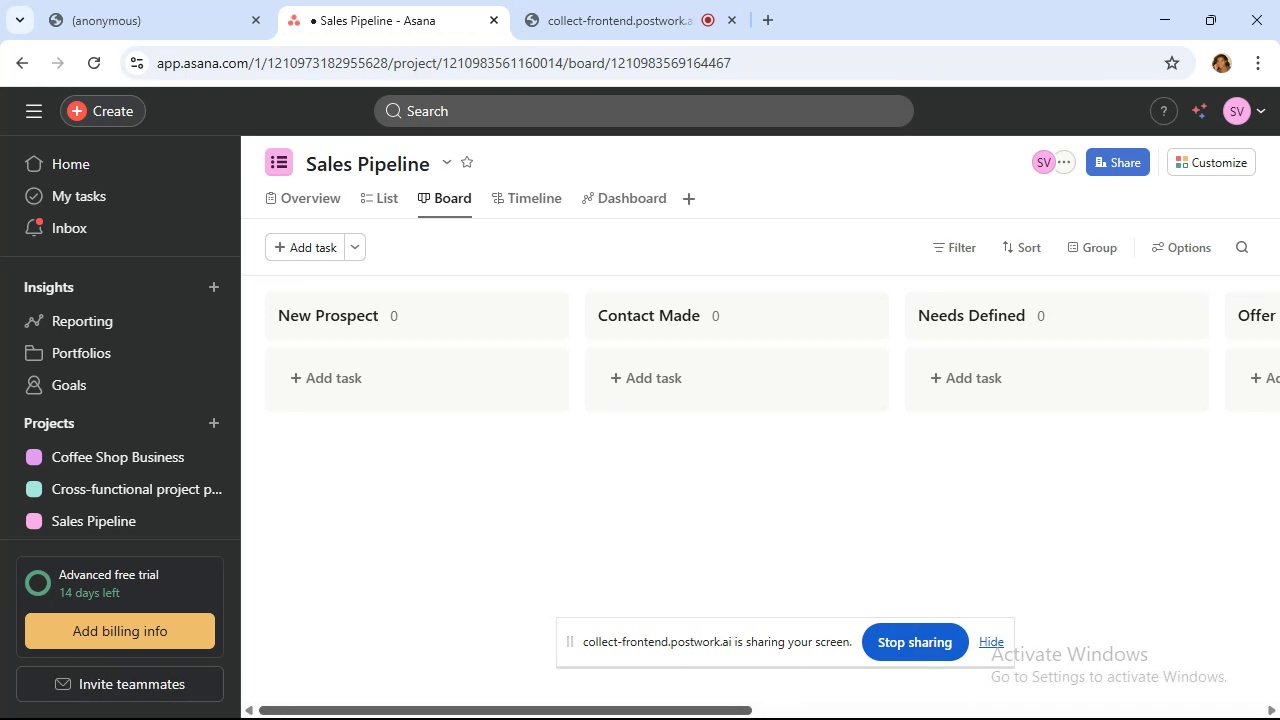 
left_click([767, 698])
 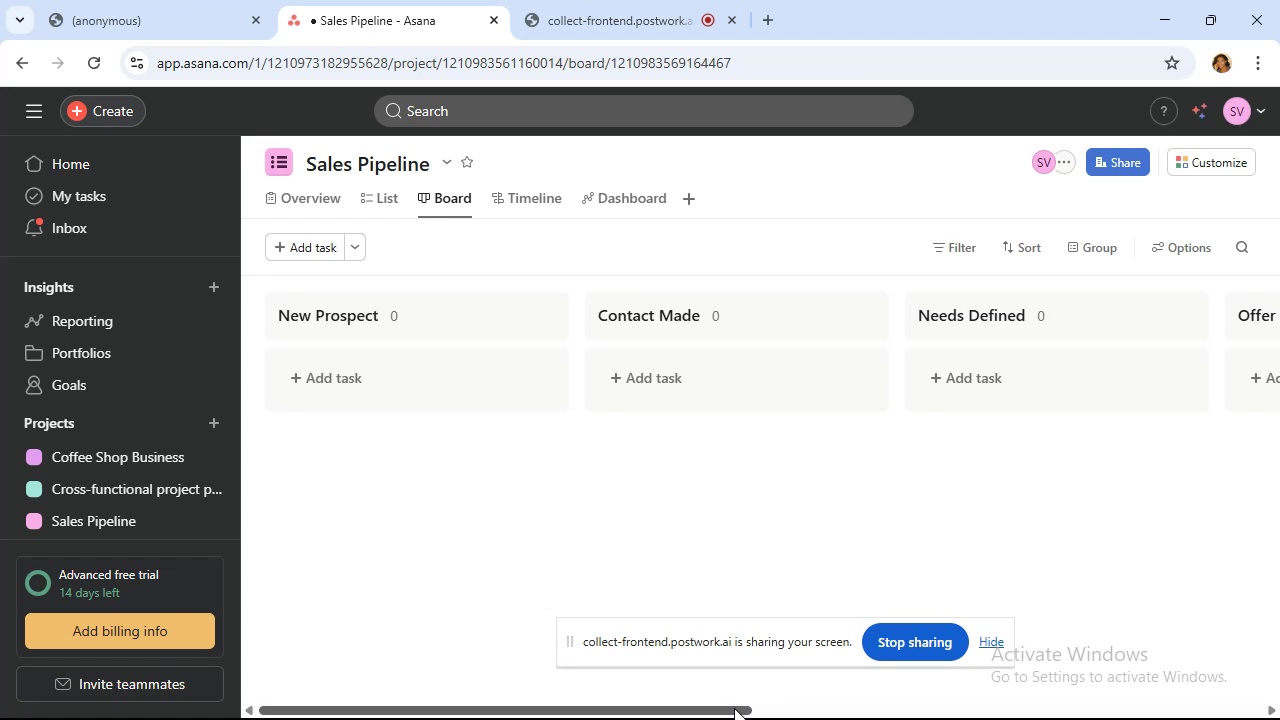 
left_click_drag(start_coordinate=[733, 711], to_coordinate=[1207, 695])
 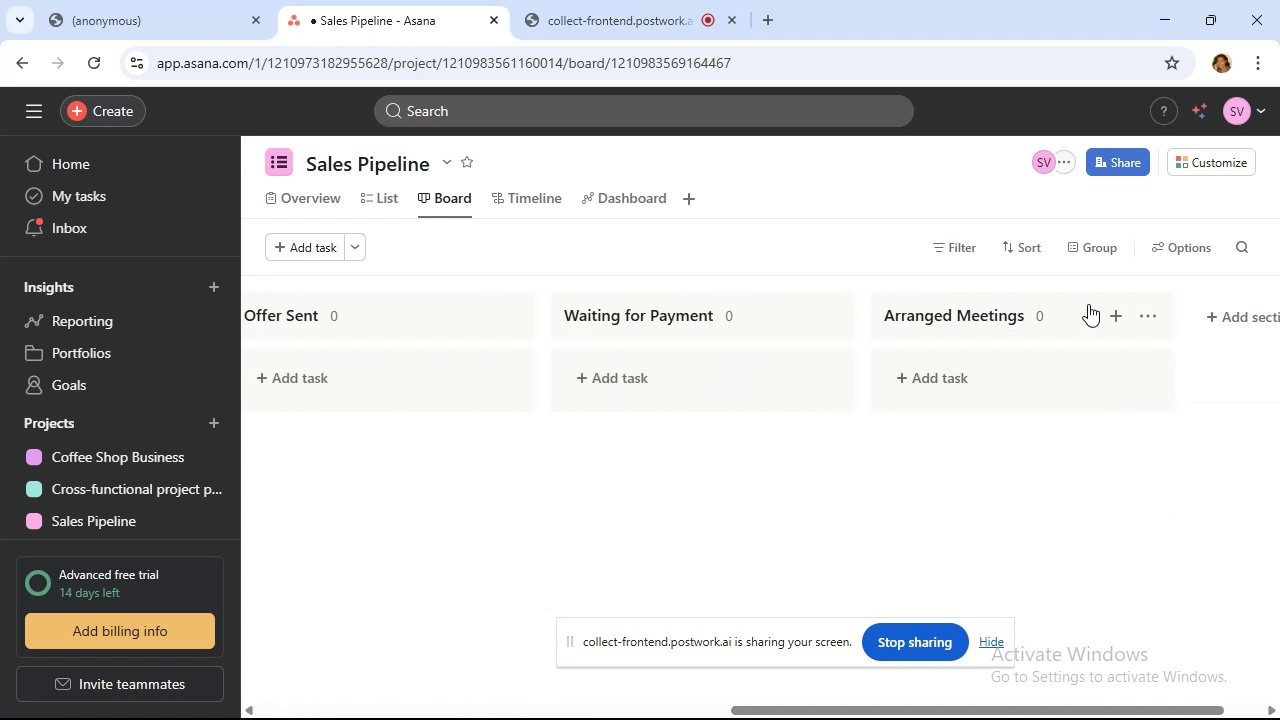 
left_click_drag(start_coordinate=[1061, 312], to_coordinate=[461, 294])
 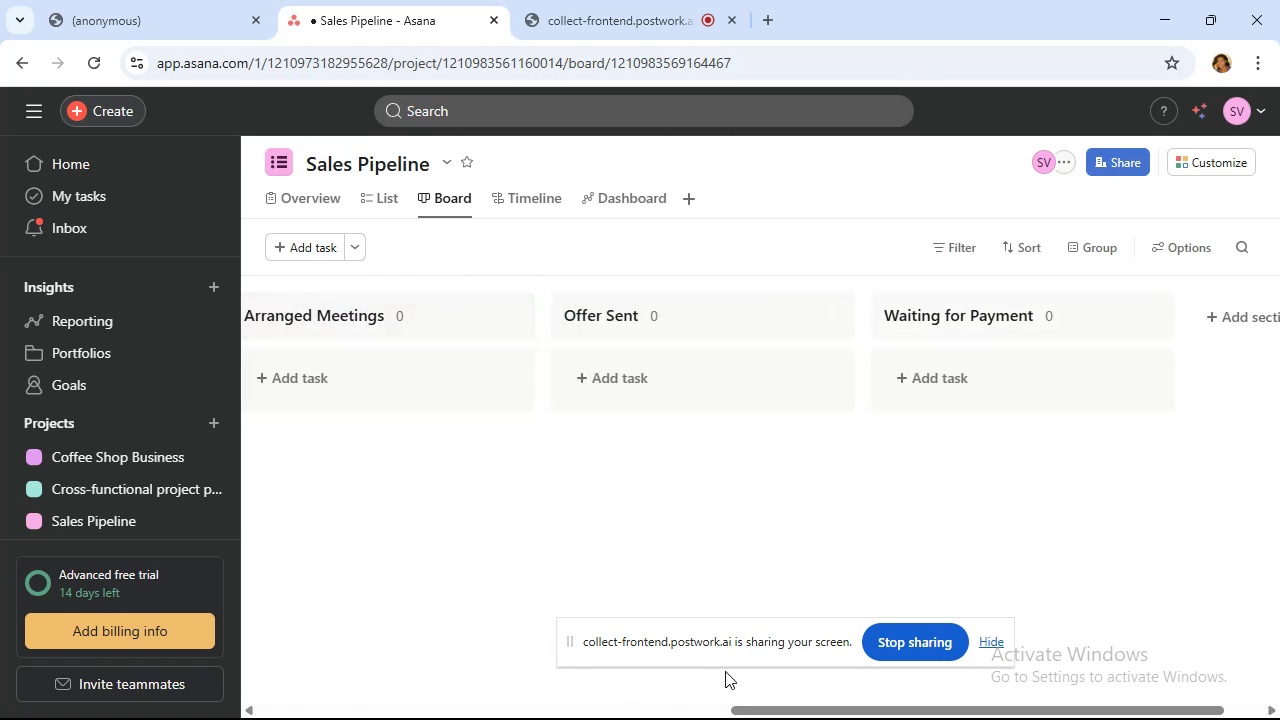 
left_click([697, 699])
 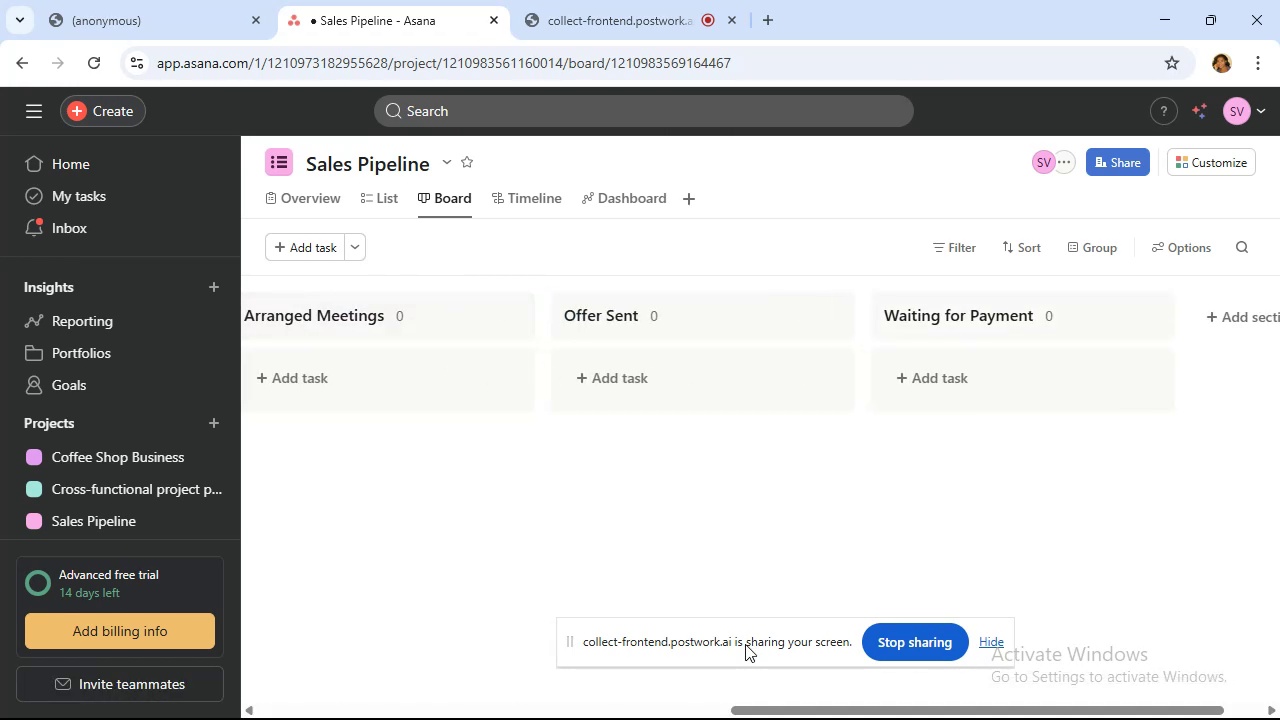 
left_click([680, 710])
 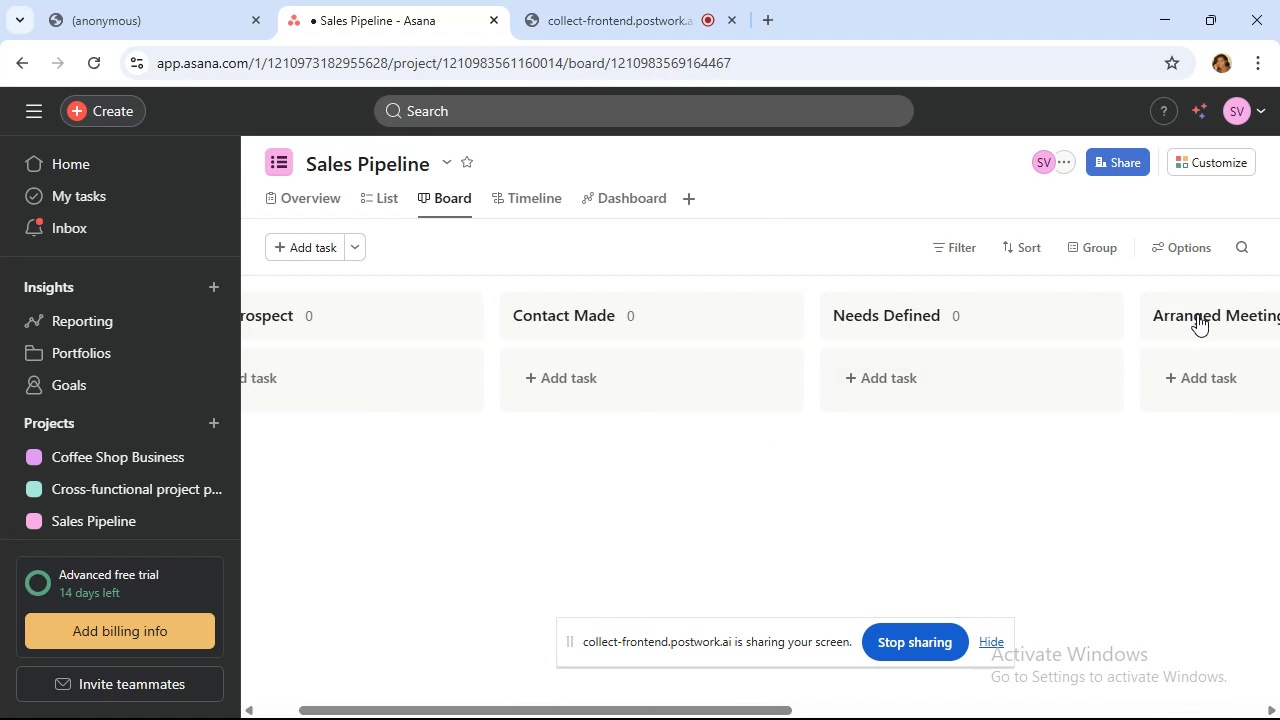 
left_click_drag(start_coordinate=[1200, 319], to_coordinate=[898, 319])
 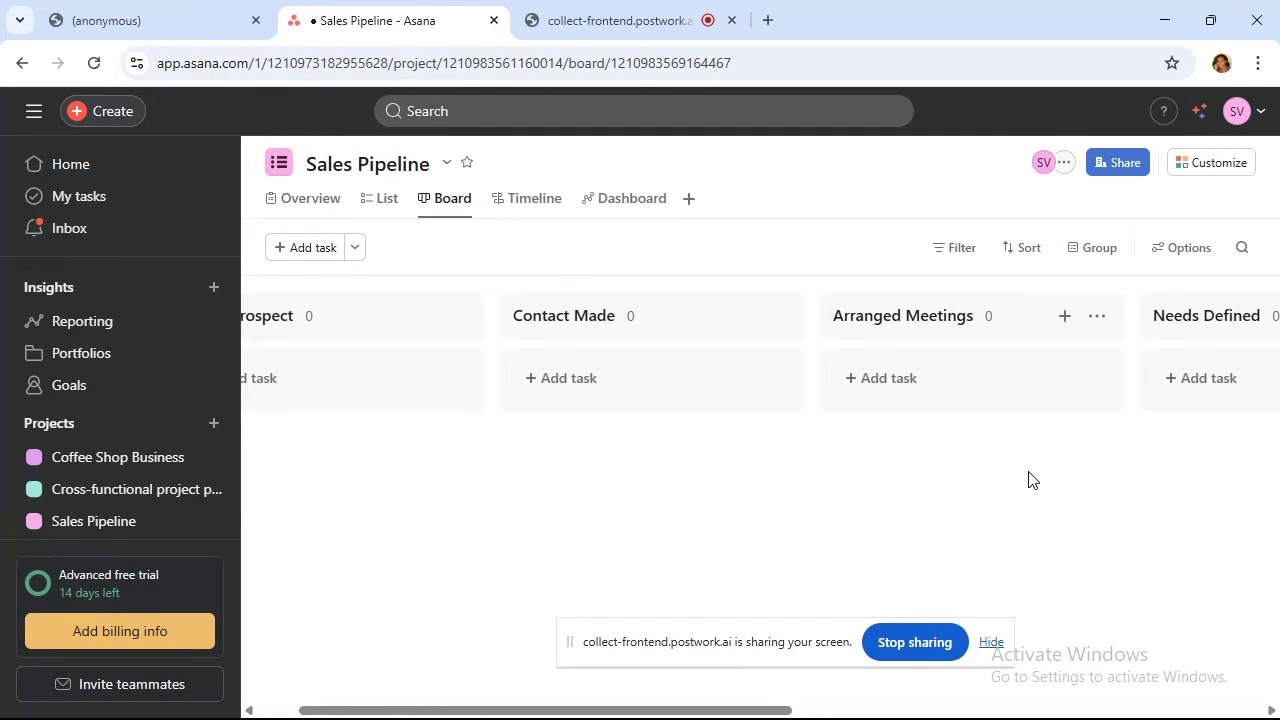 
wait(9.79)
 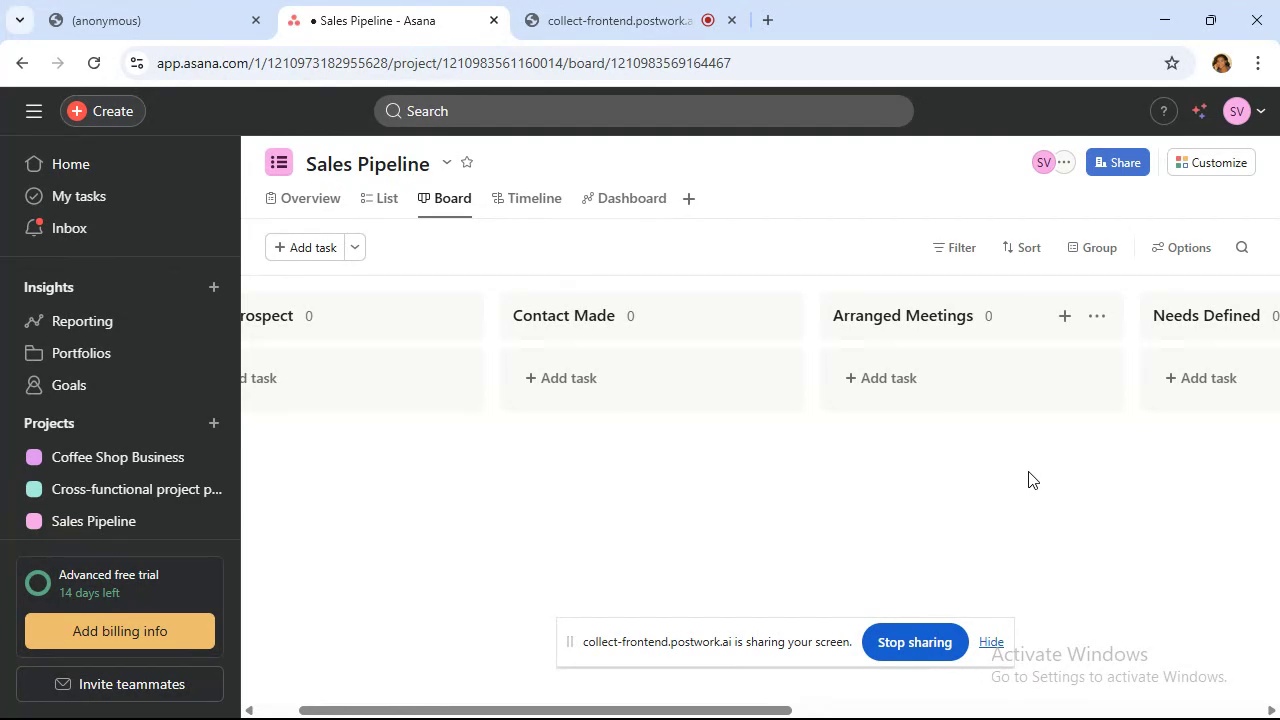 
left_click([372, 379])
 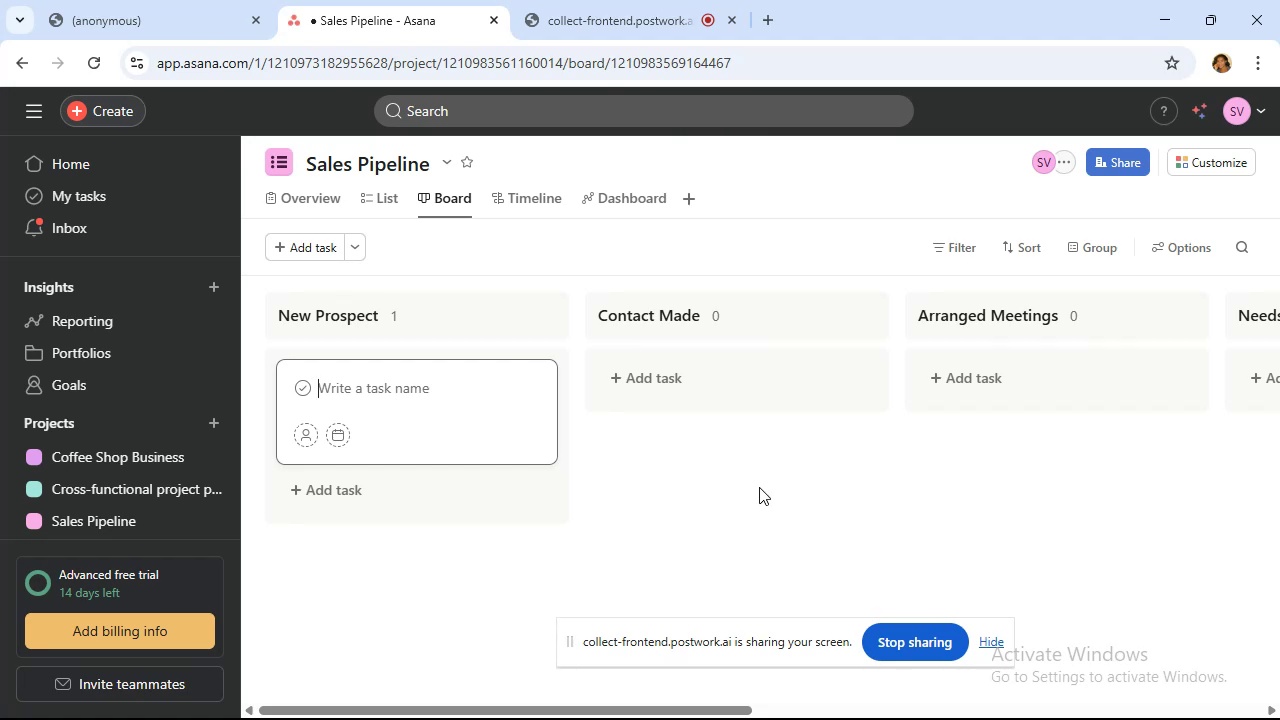 
wait(12.83)
 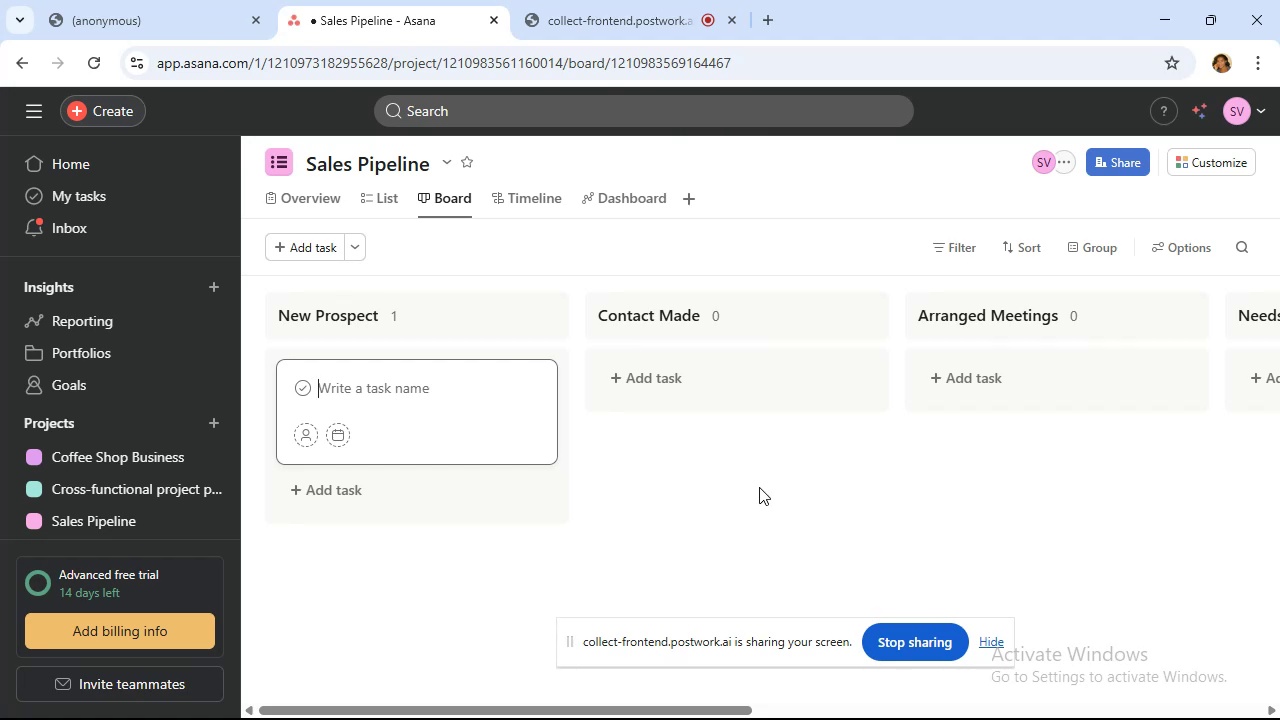 
right_click([440, 194])
 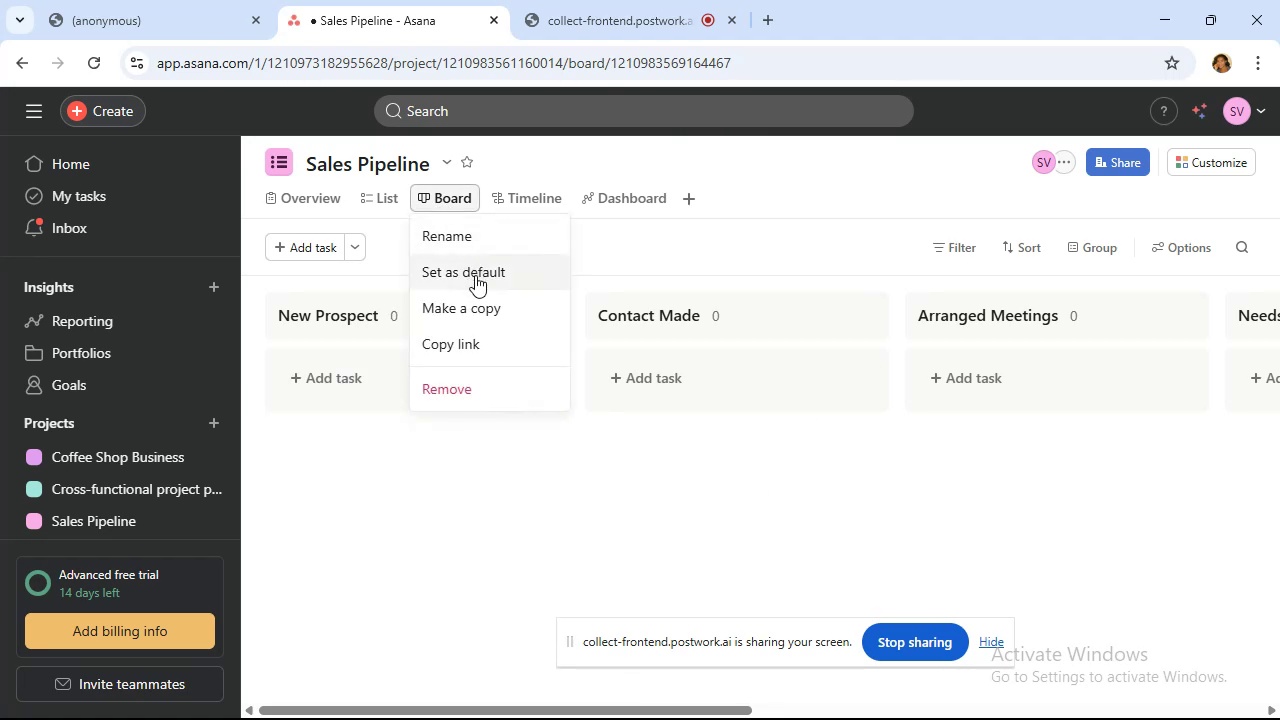 
left_click([476, 276])
 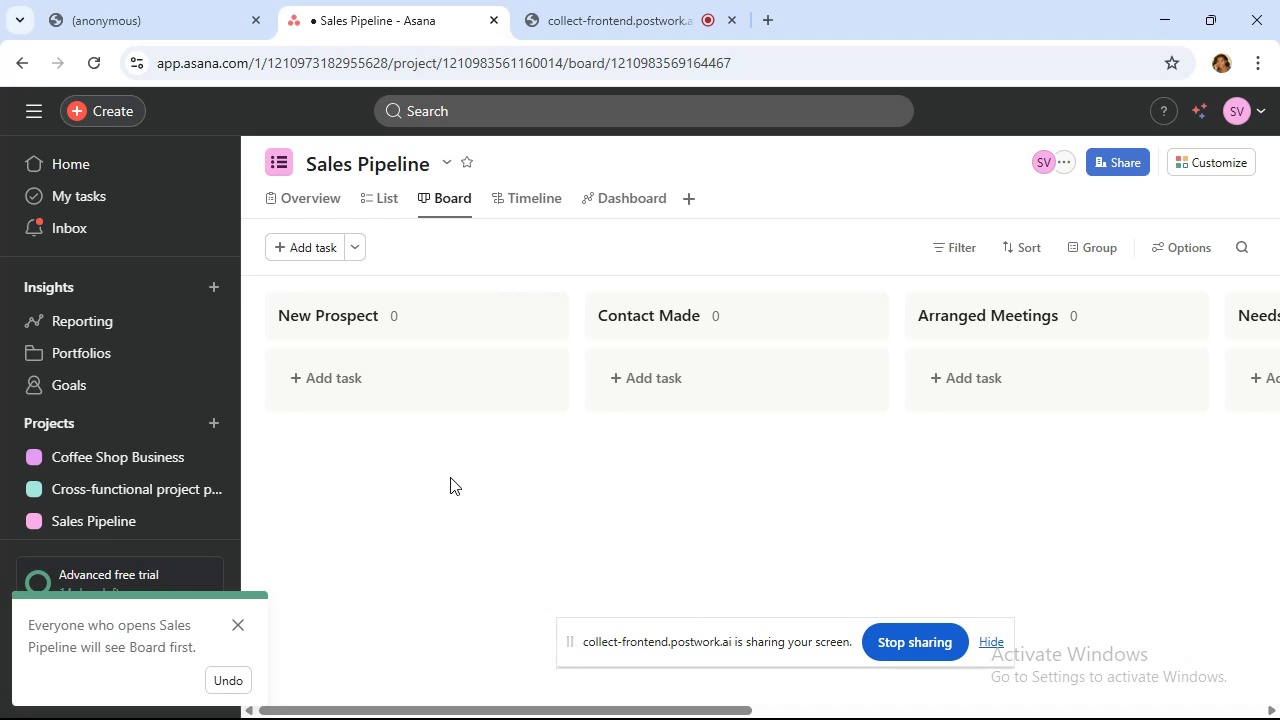 
wait(8.78)
 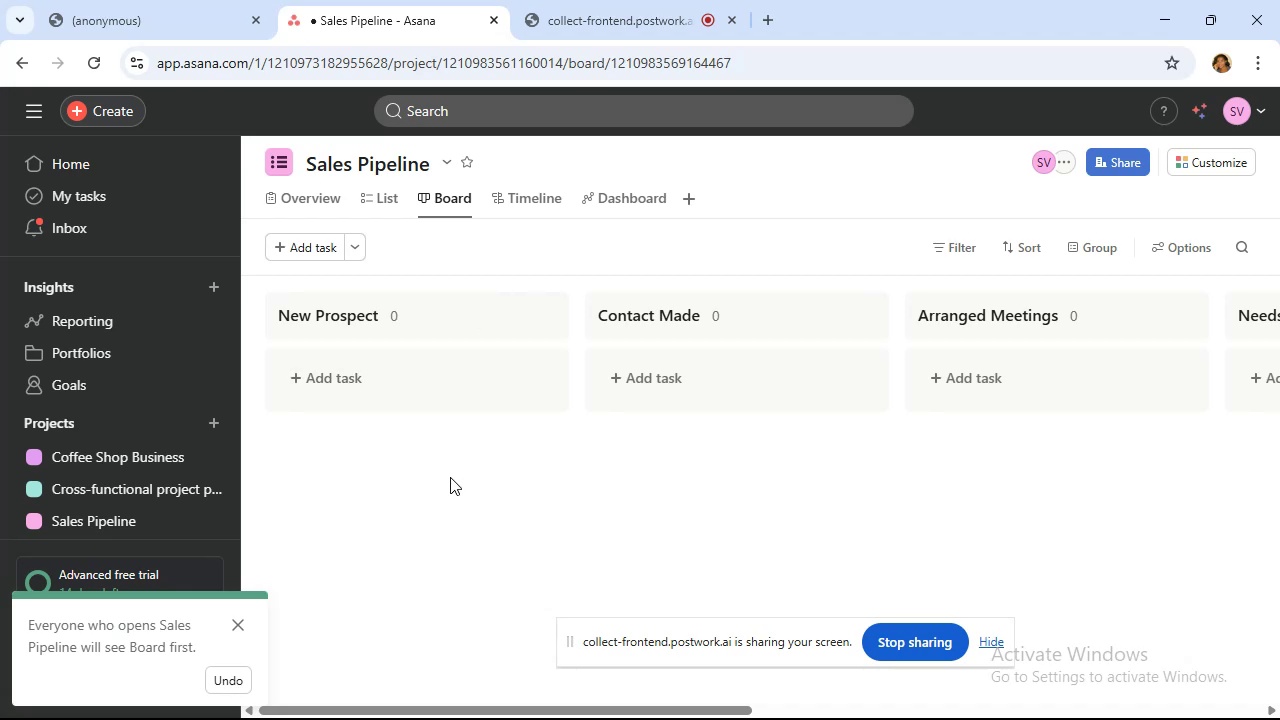 
left_click([387, 383])
 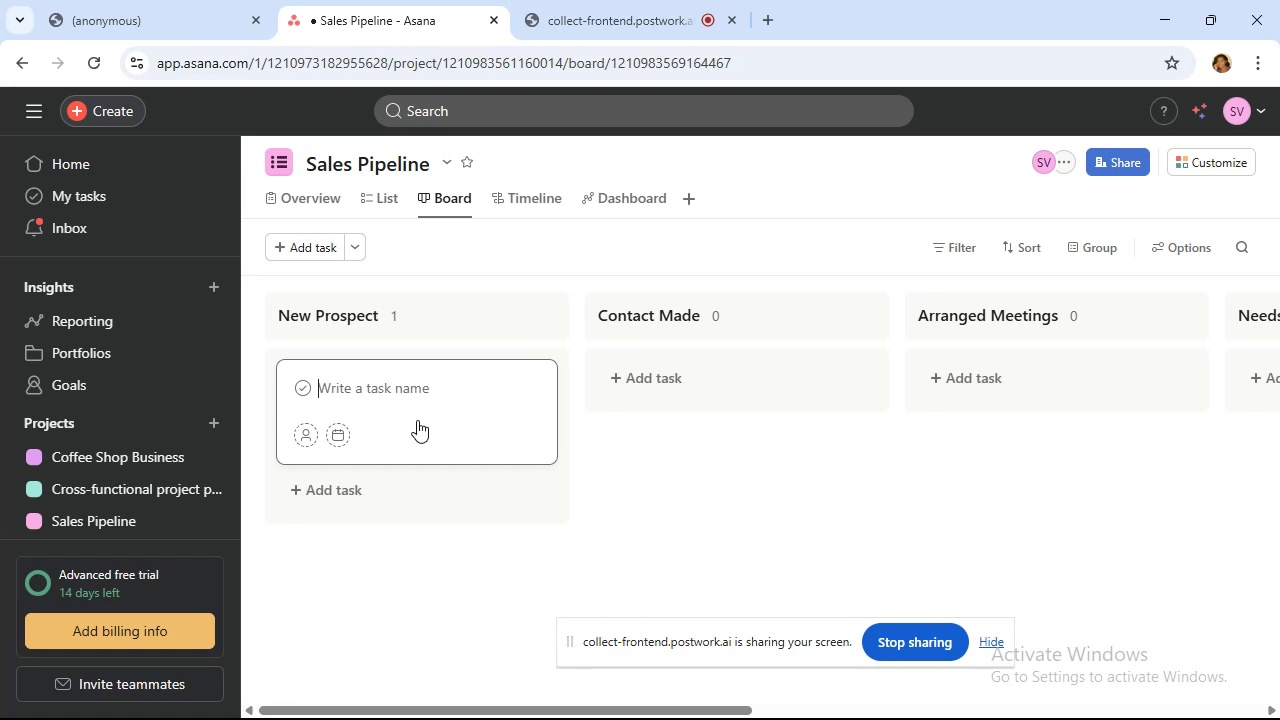 
wait(12.26)
 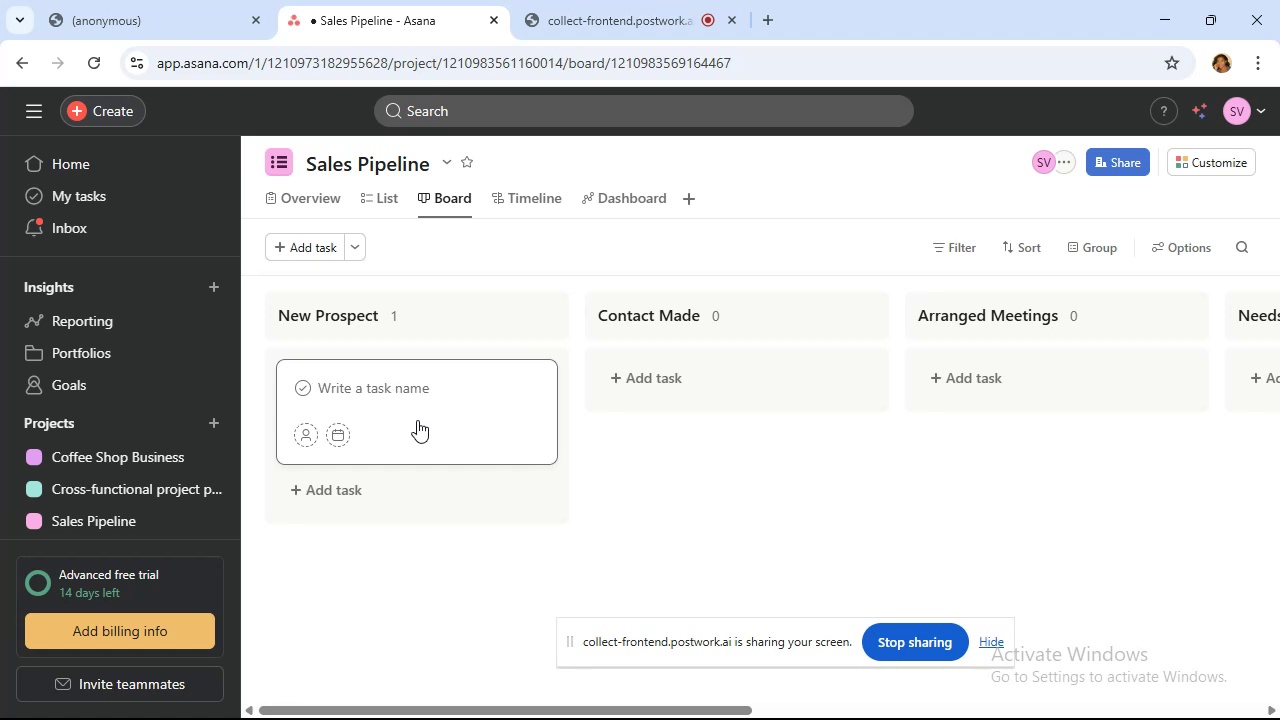 
type(John Smith)
 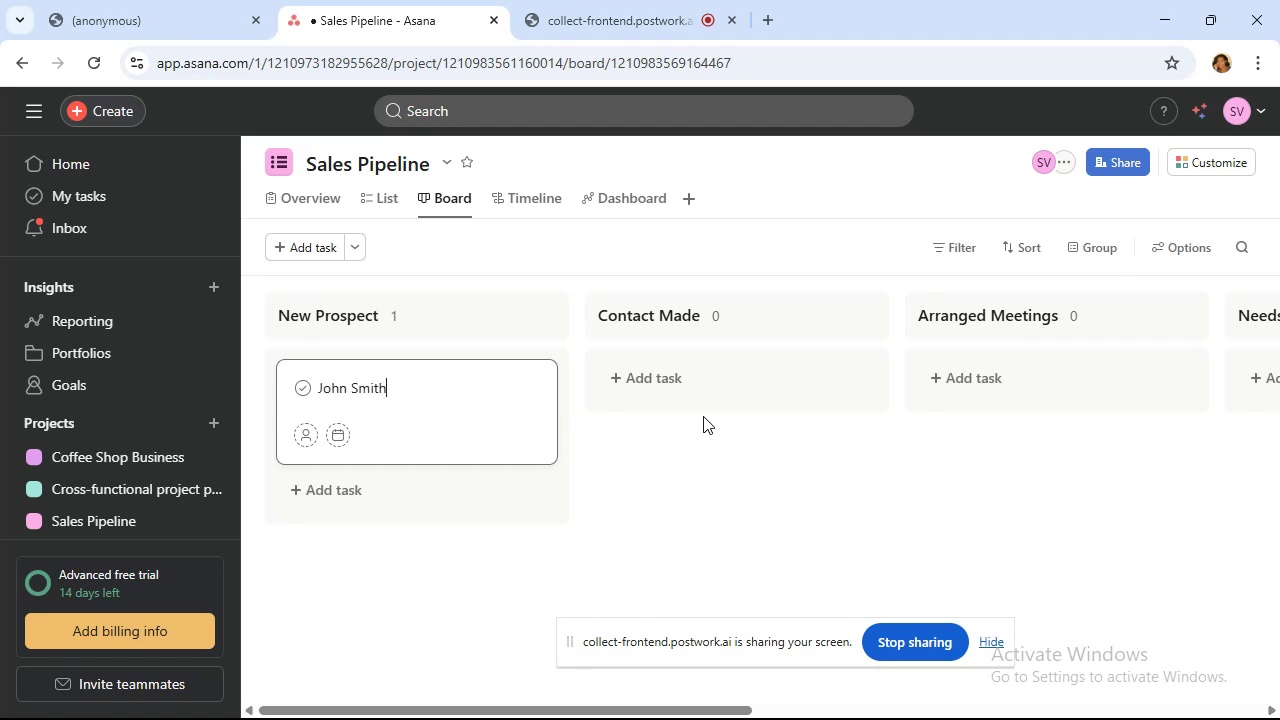 
left_click([702, 378])
 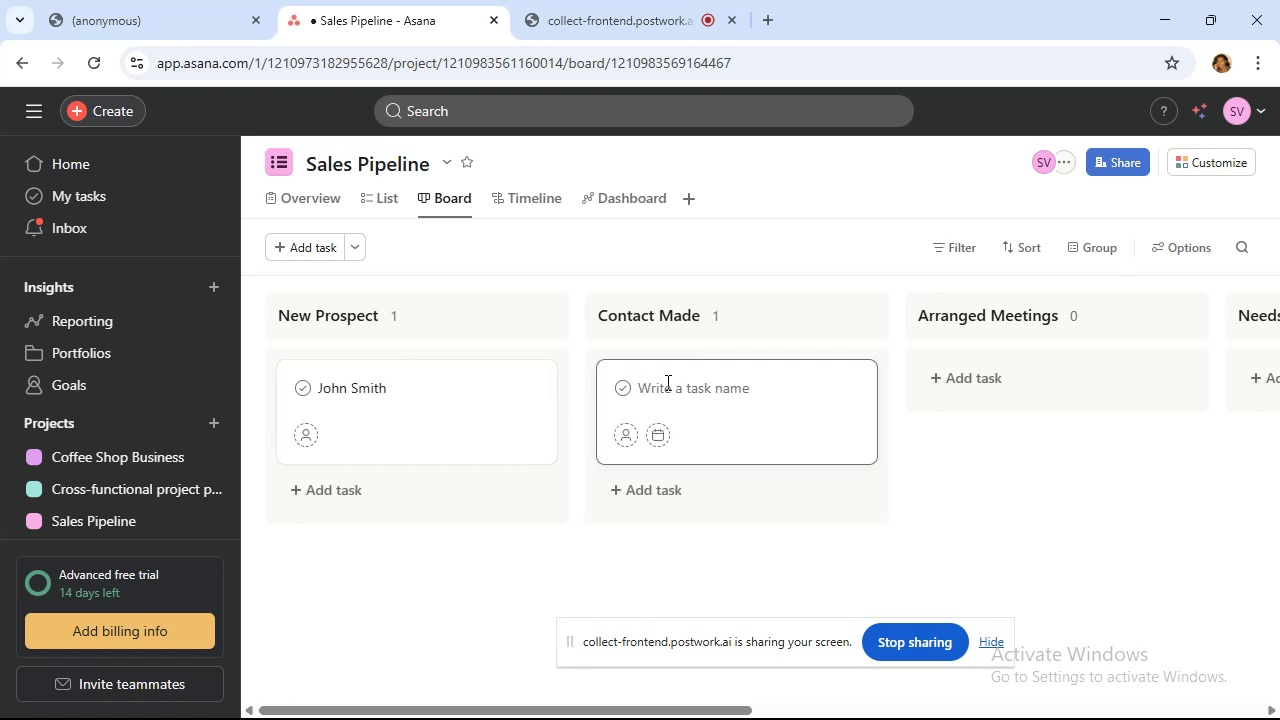 
type(Mary Poppins)
 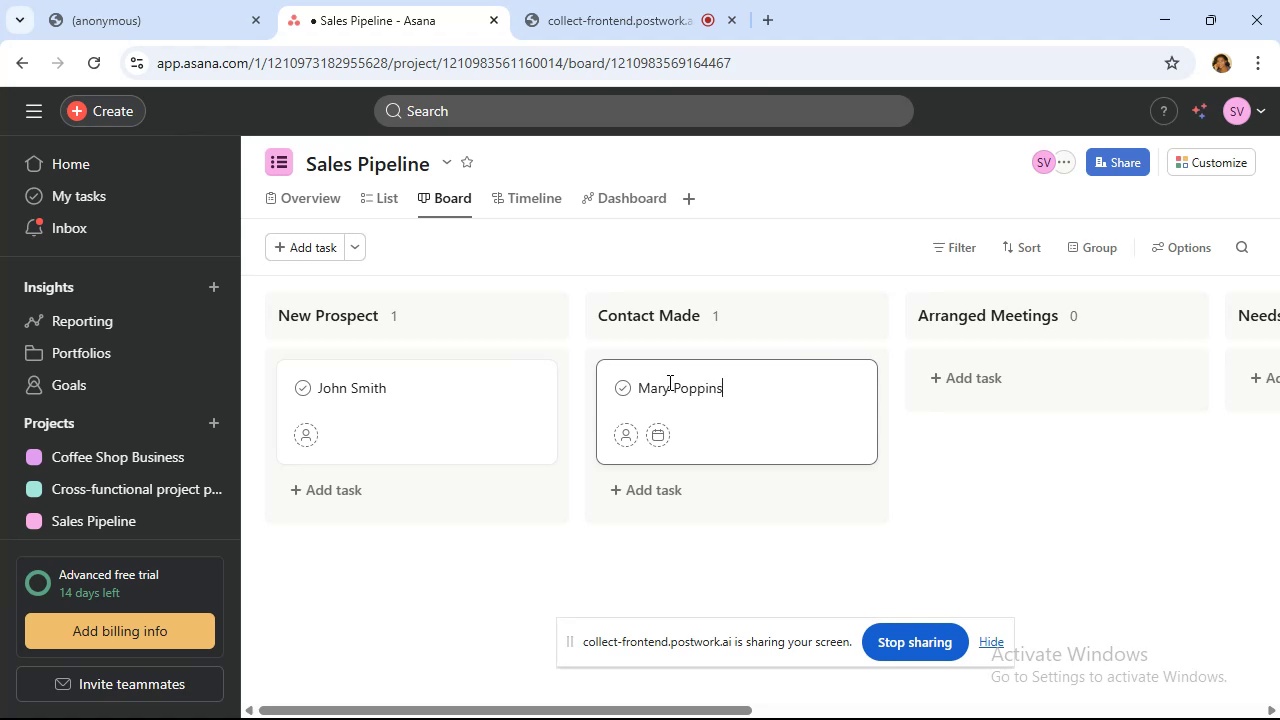 
wait(7.0)
 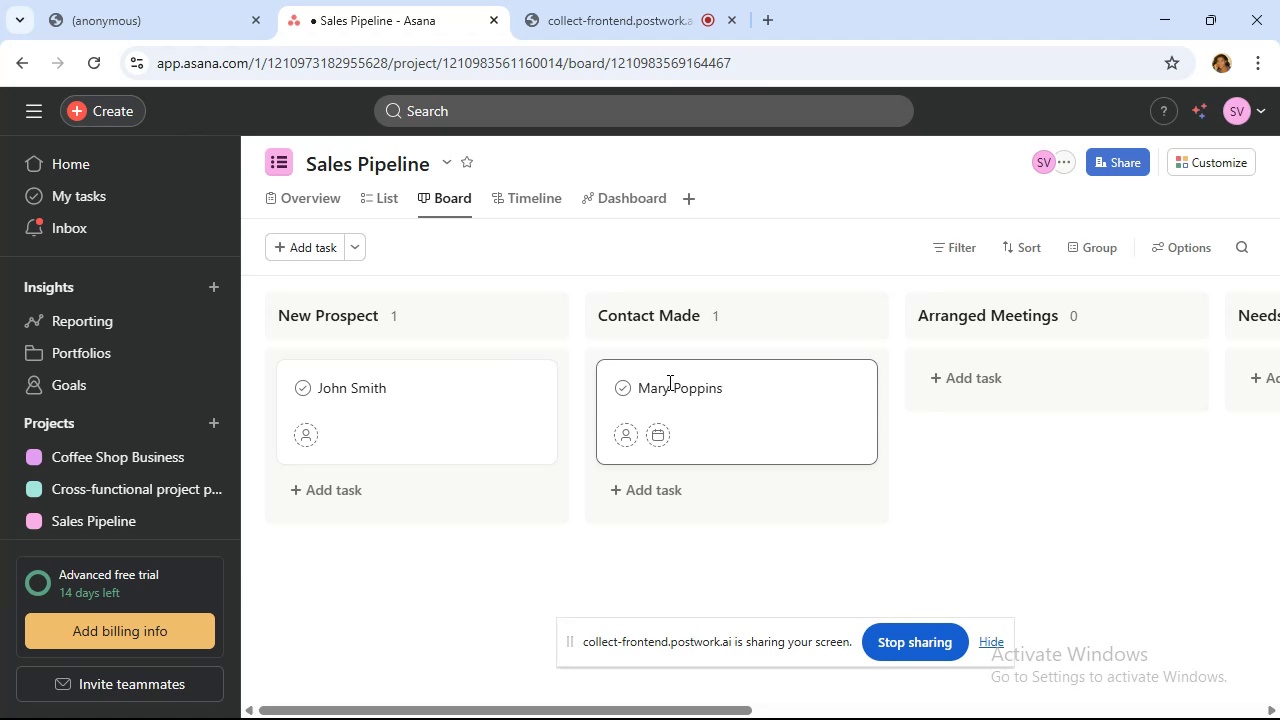 
left_click([452, 586])
 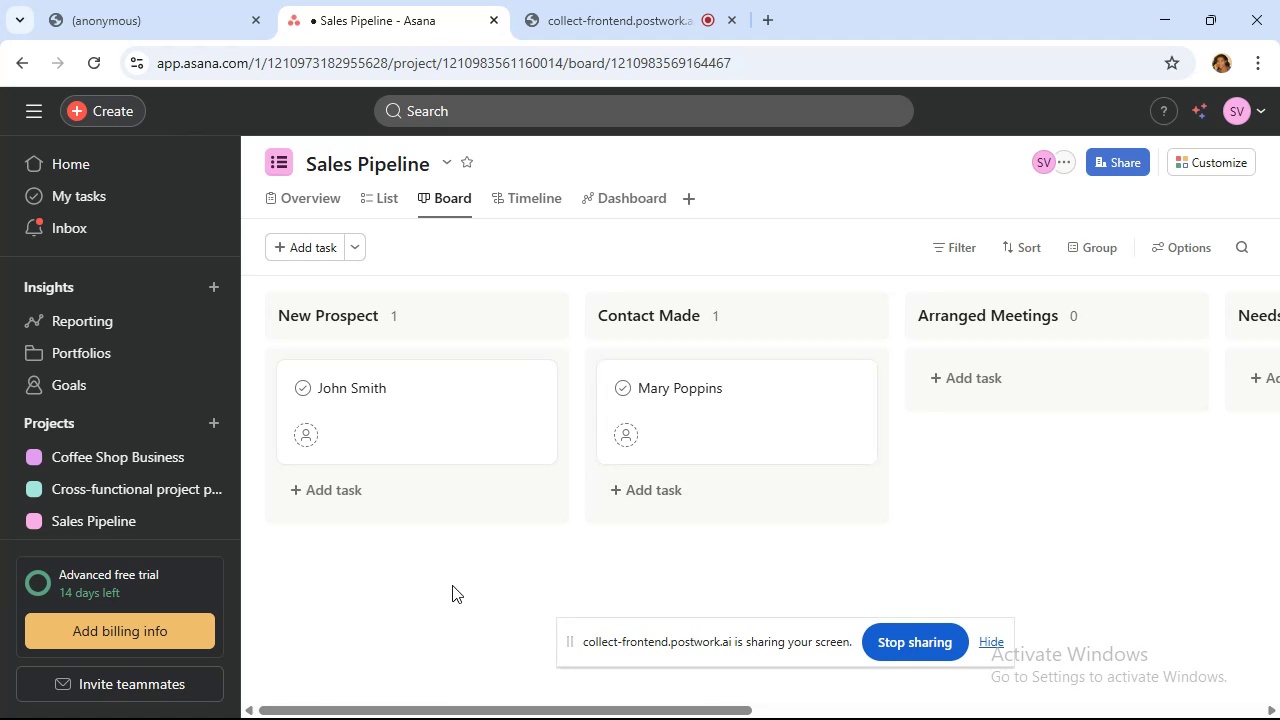 
wait(7.14)
 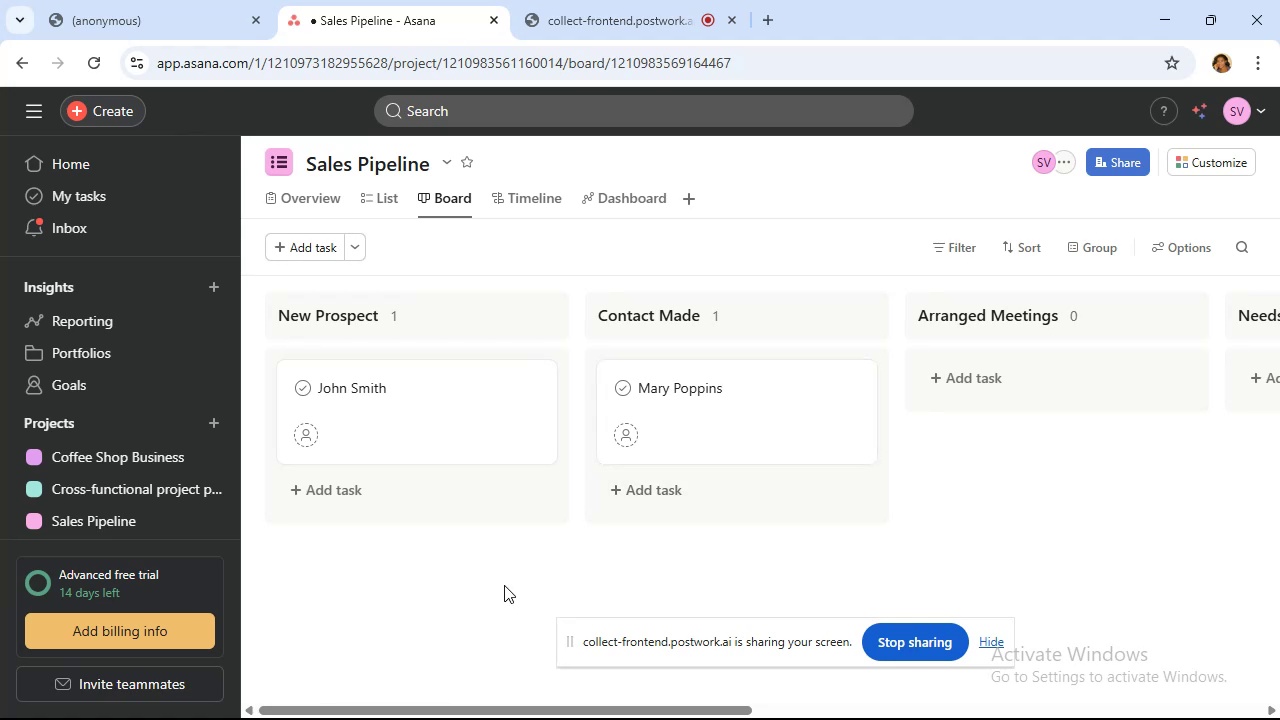 
left_click([771, 388])
 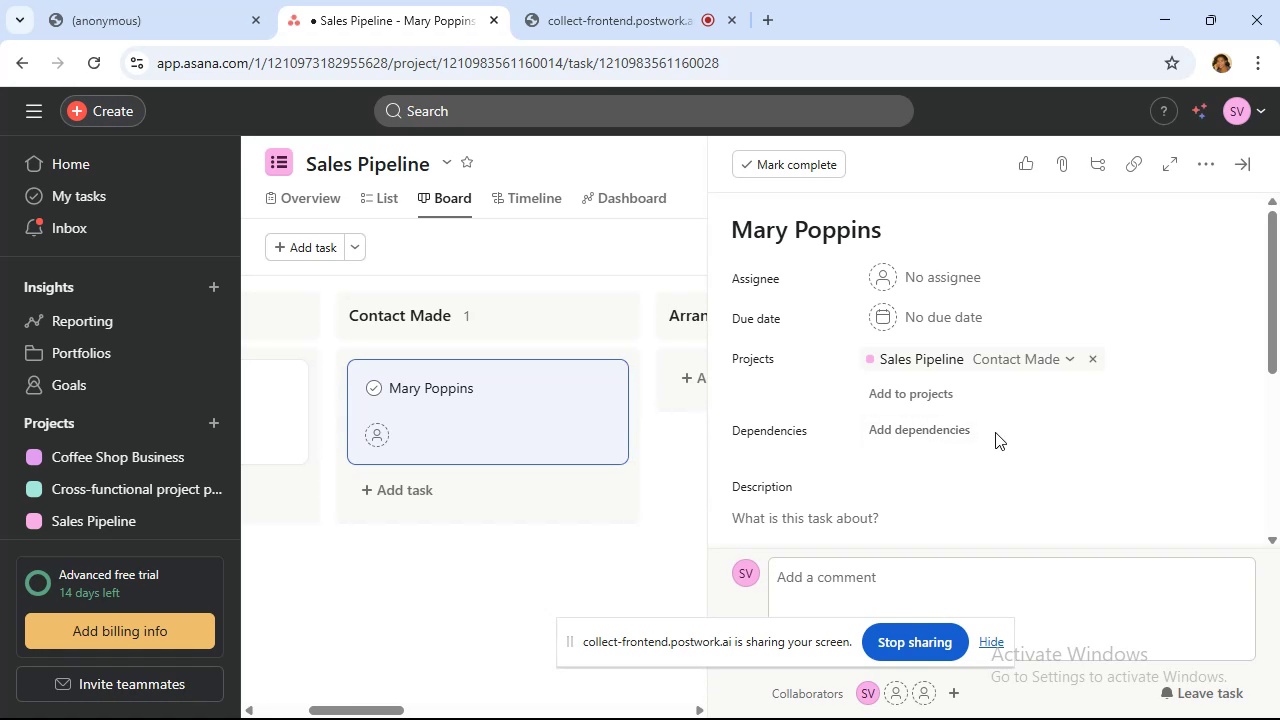 
wait(8.41)
 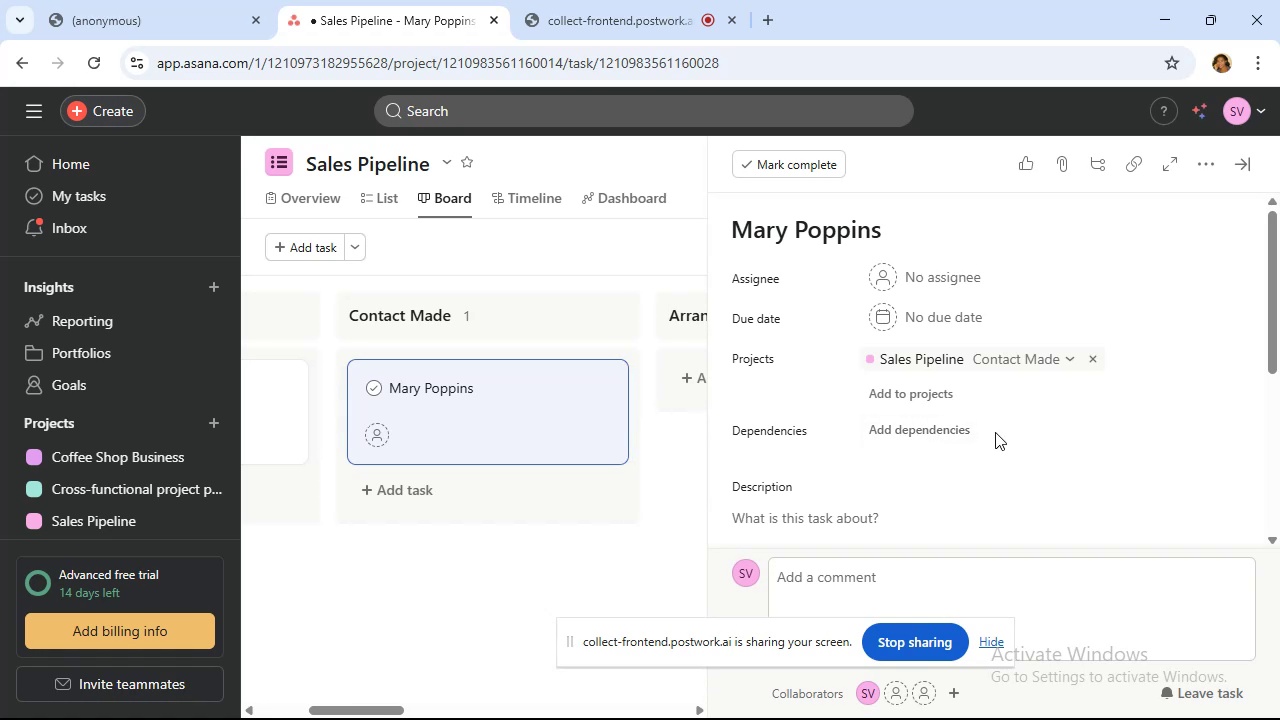 
left_click([1240, 162])
 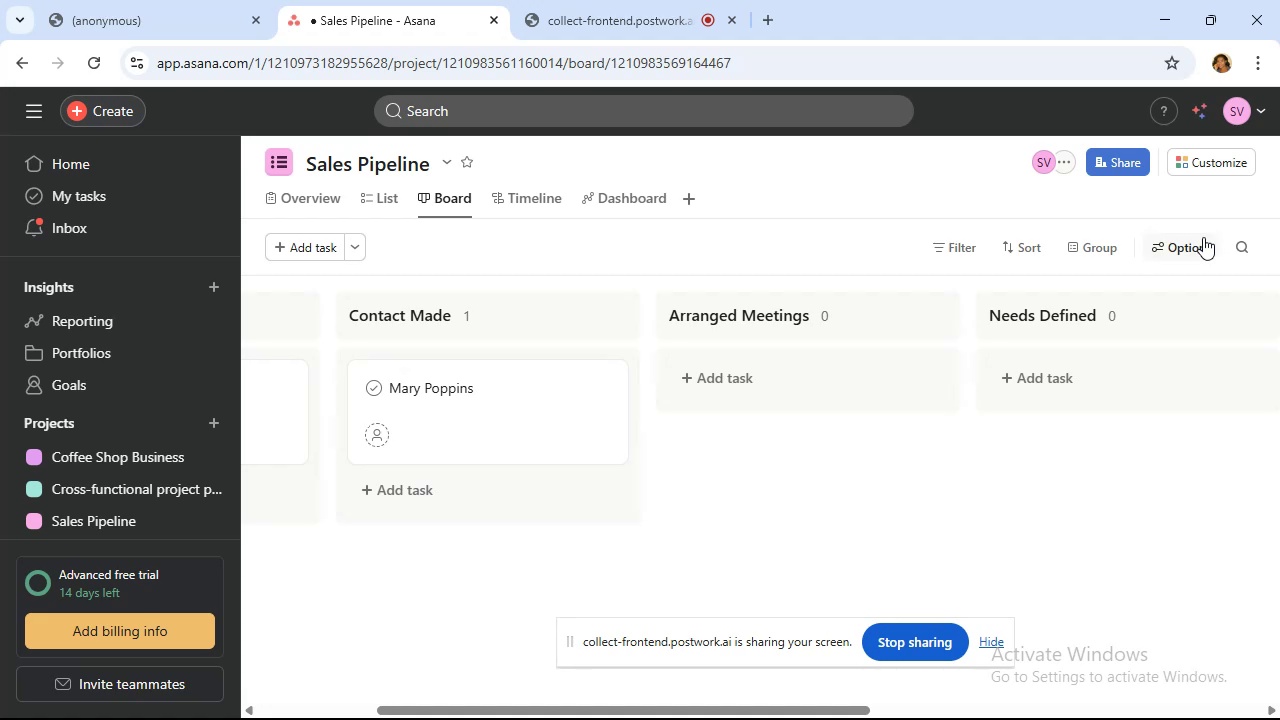 
left_click([1203, 246])
 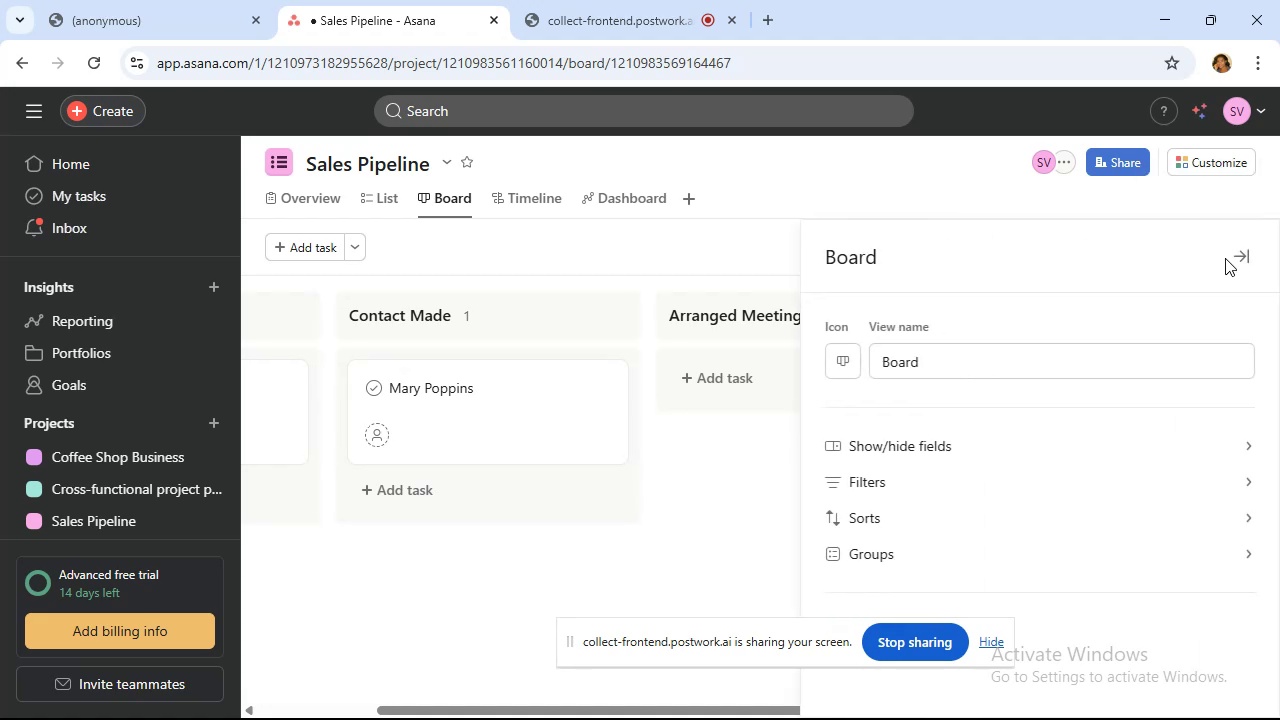 
left_click([1232, 256])
 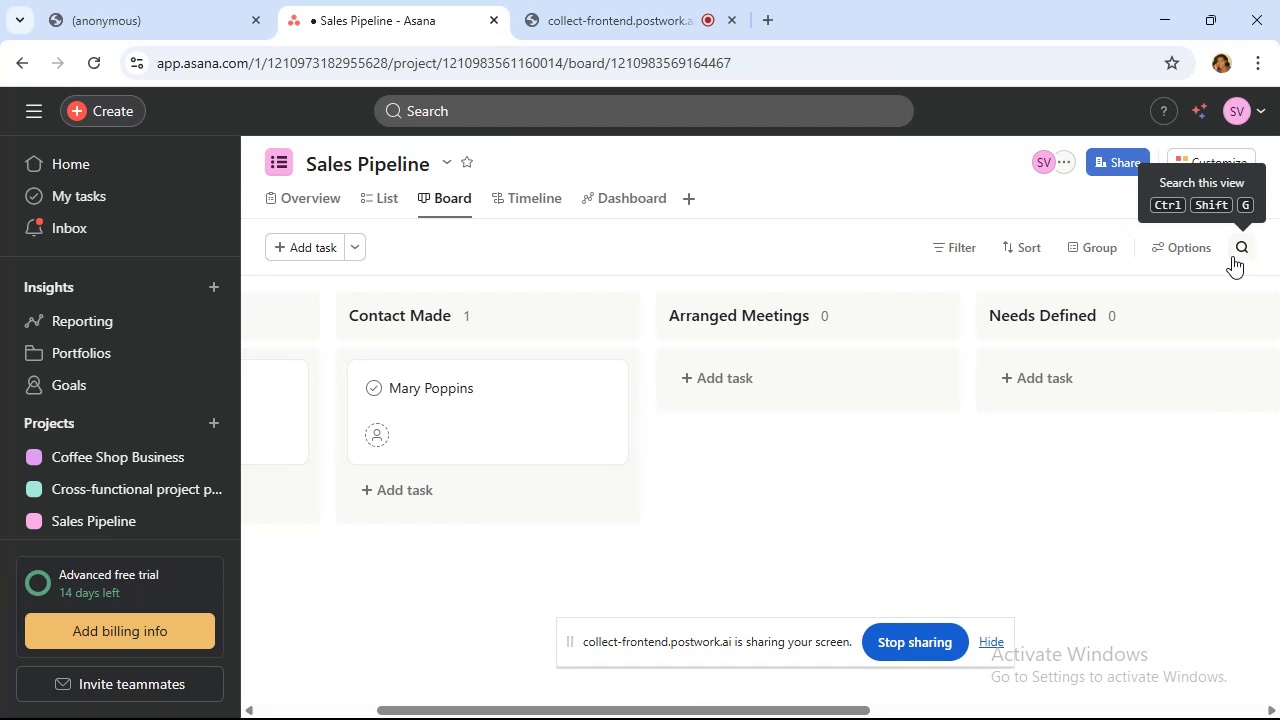 
wait(13.48)
 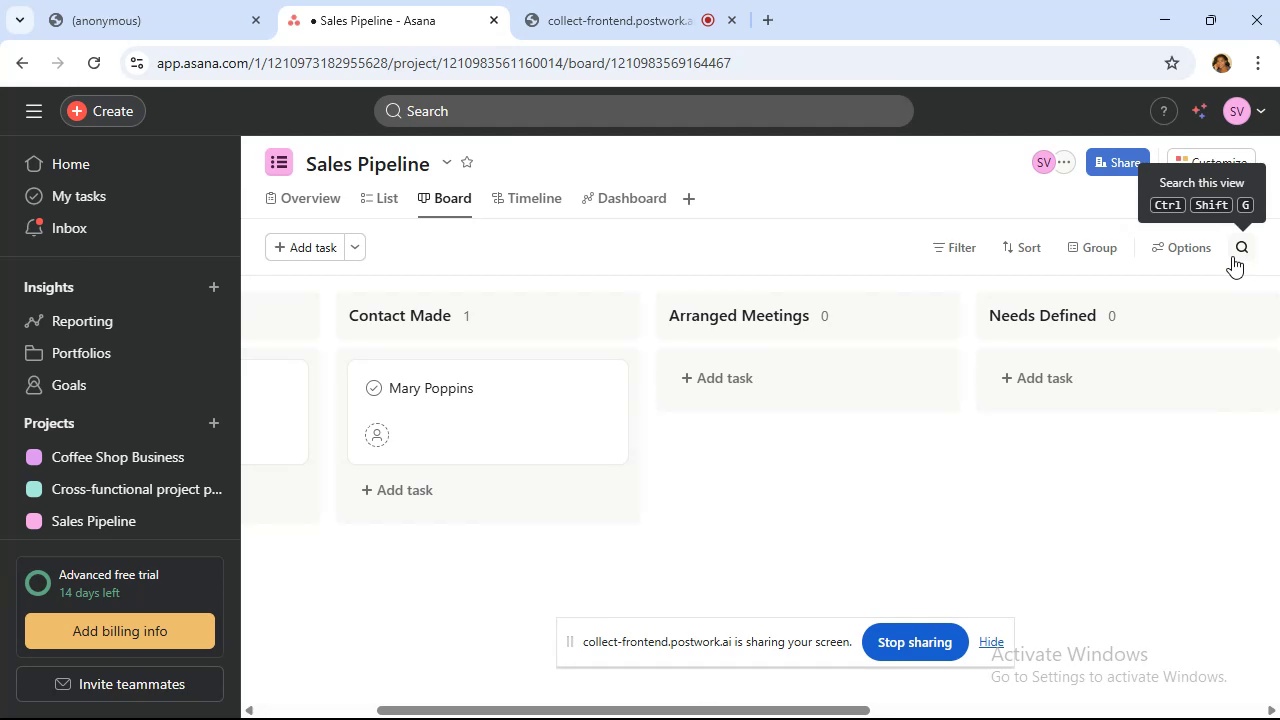 
left_click([1202, 159])
 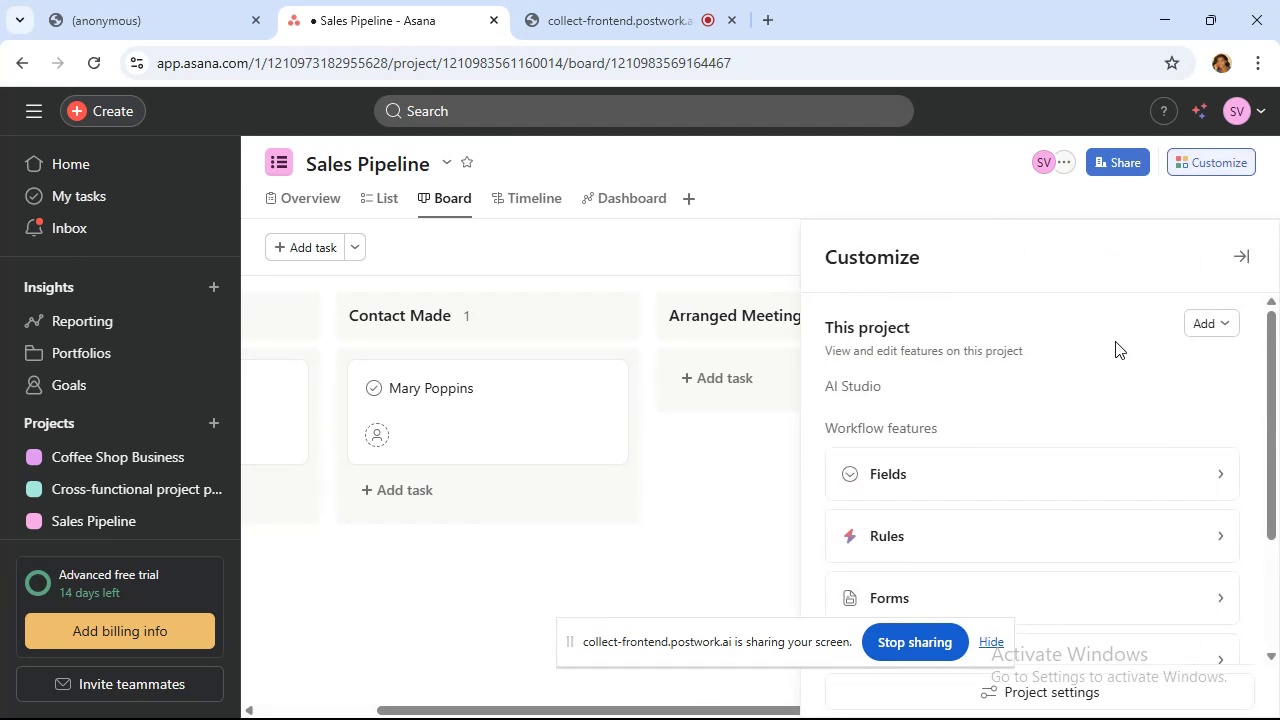 
scroll: coordinate [1112, 346], scroll_direction: down, amount: 1.0
 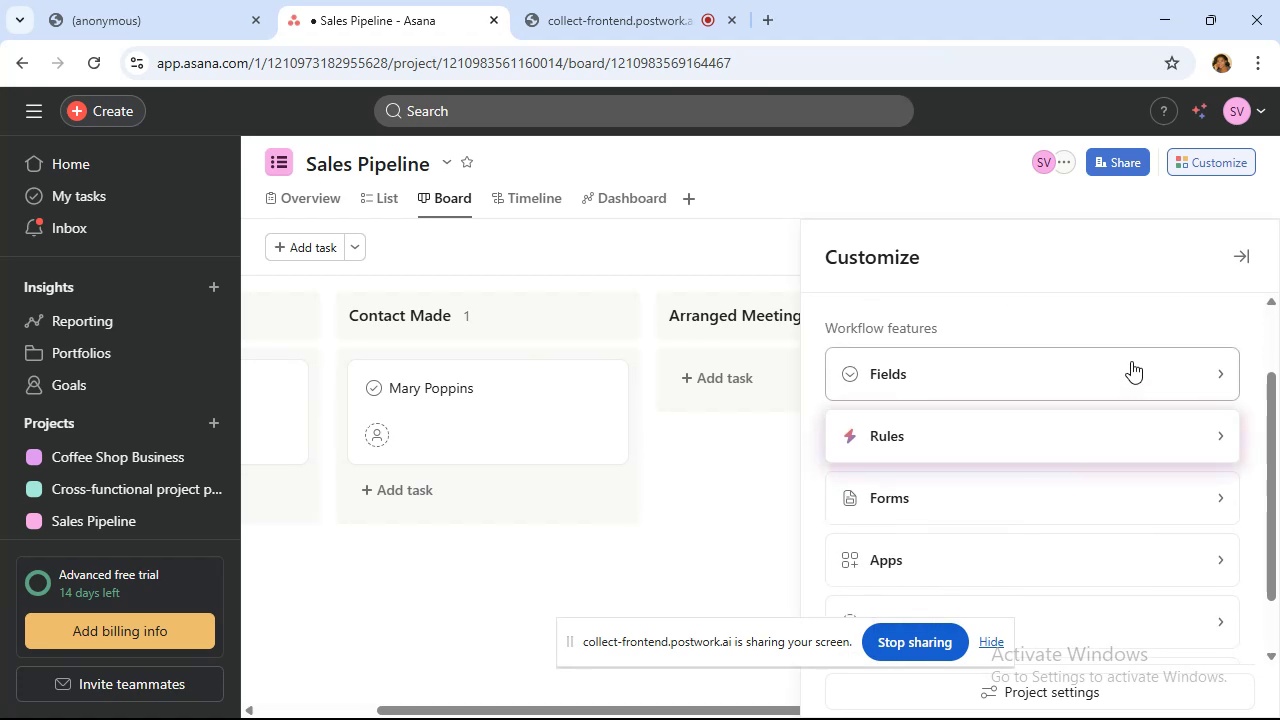 
left_click([1131, 361])
 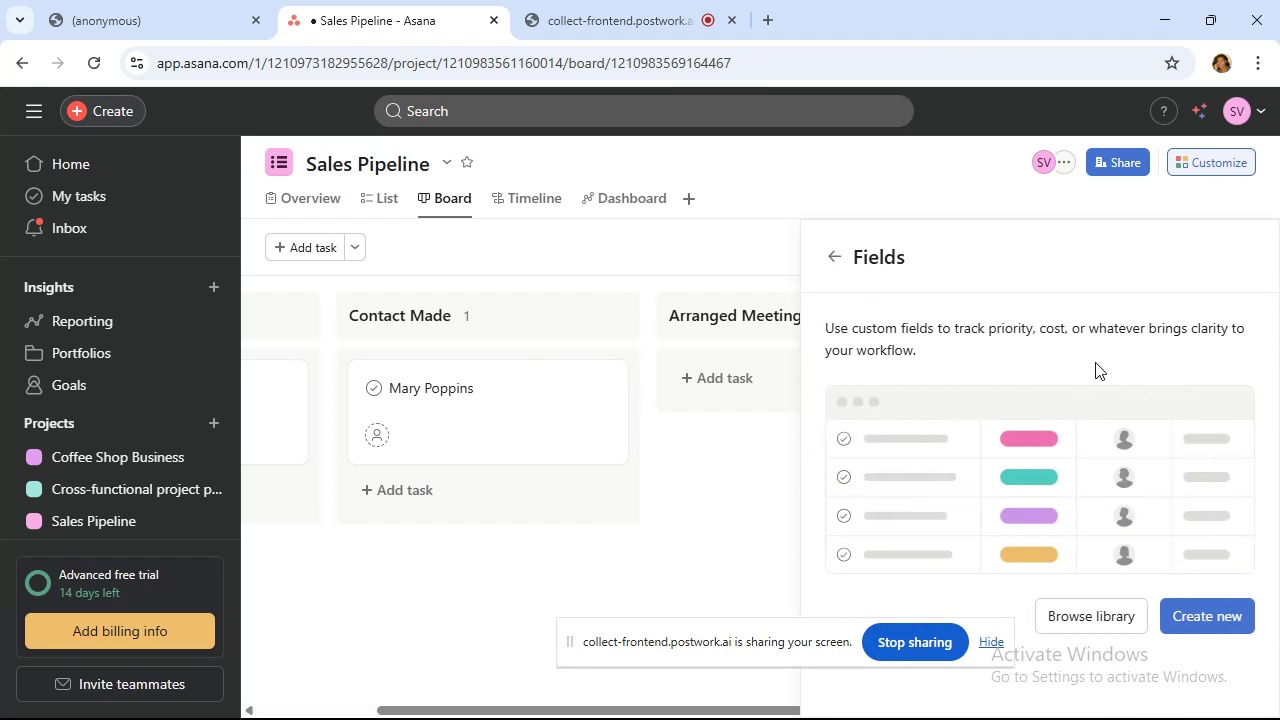 
scroll: coordinate [1027, 519], scroll_direction: down, amount: 3.0
 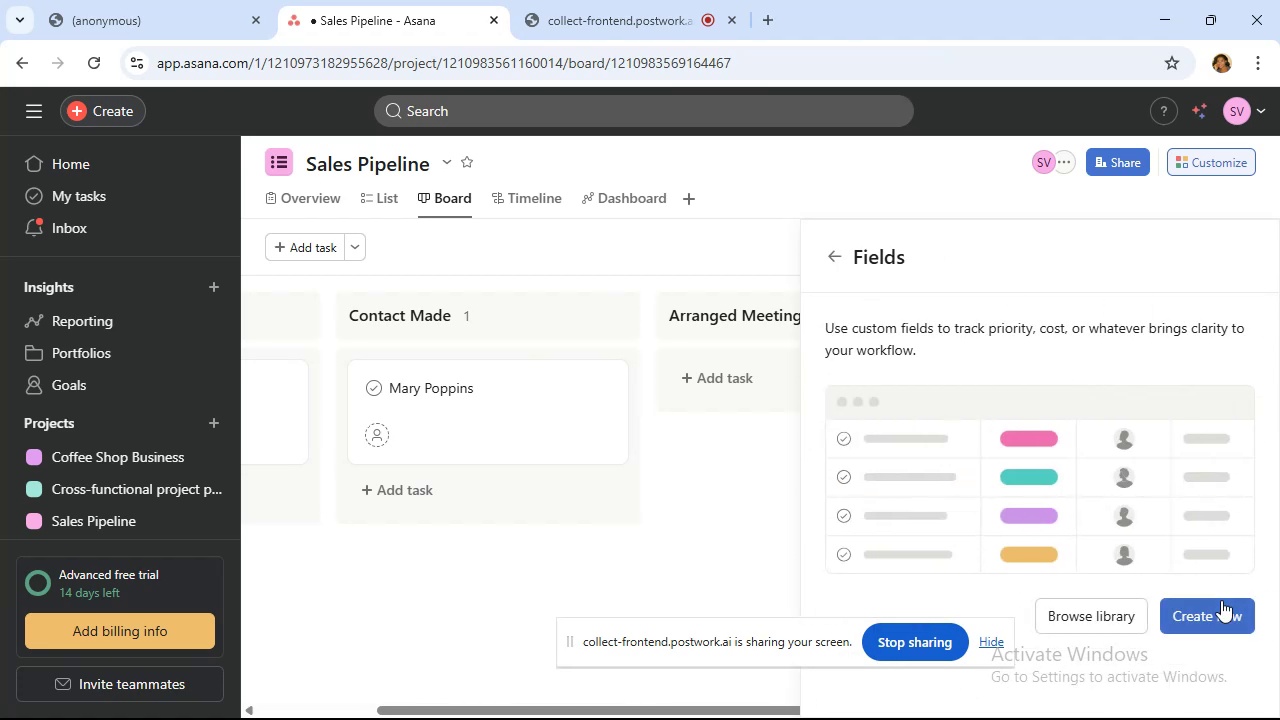 
left_click([1221, 604])
 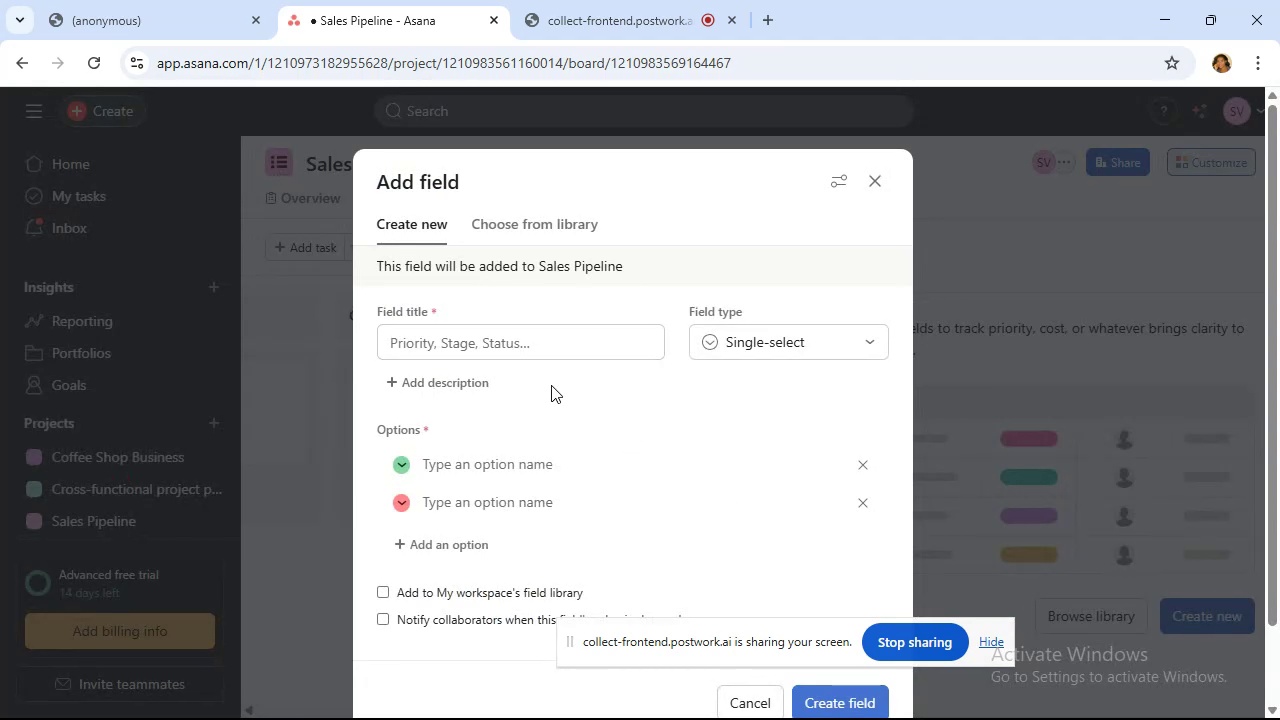 
left_click([546, 348])
 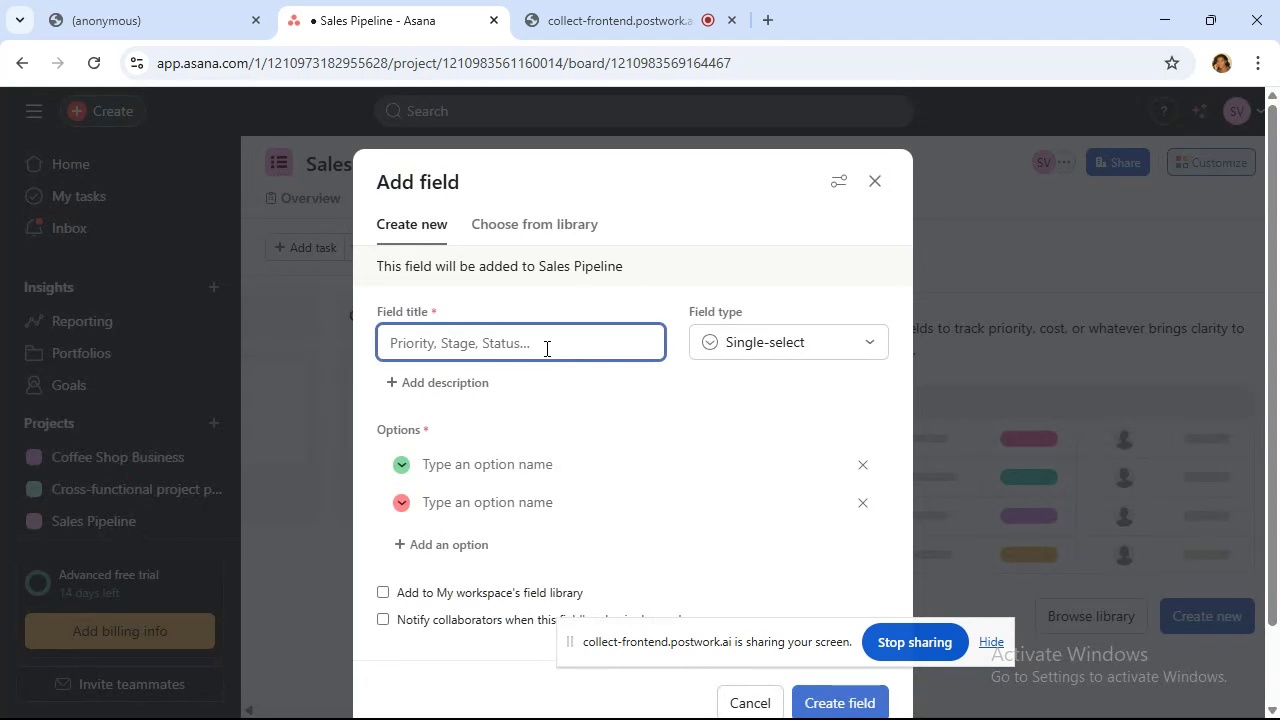 
wait(6.83)
 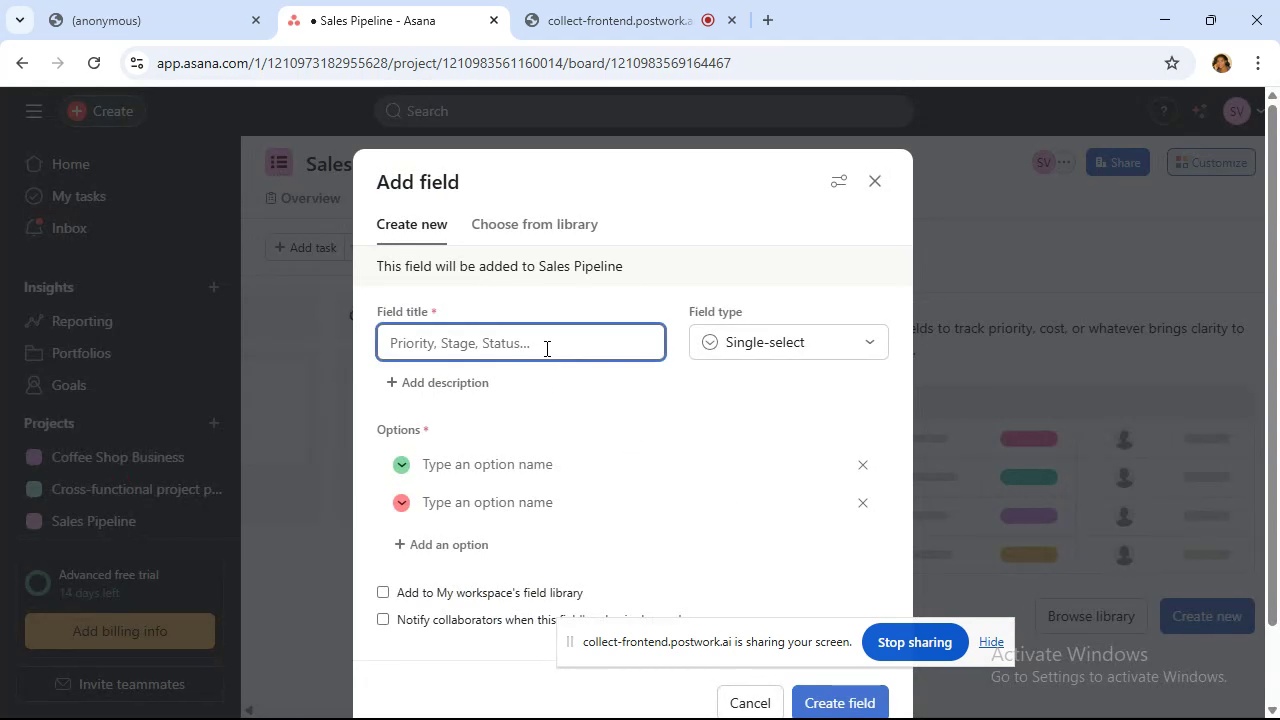 
type(Email)
 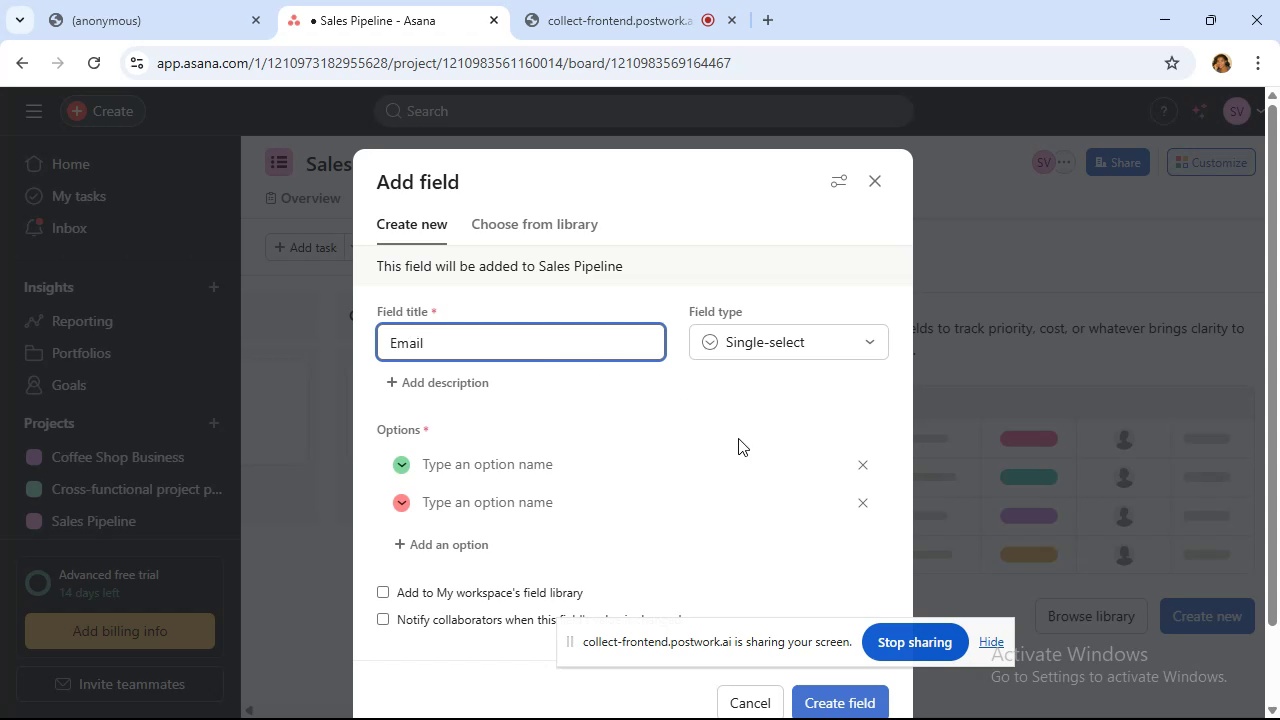 
wait(10.26)
 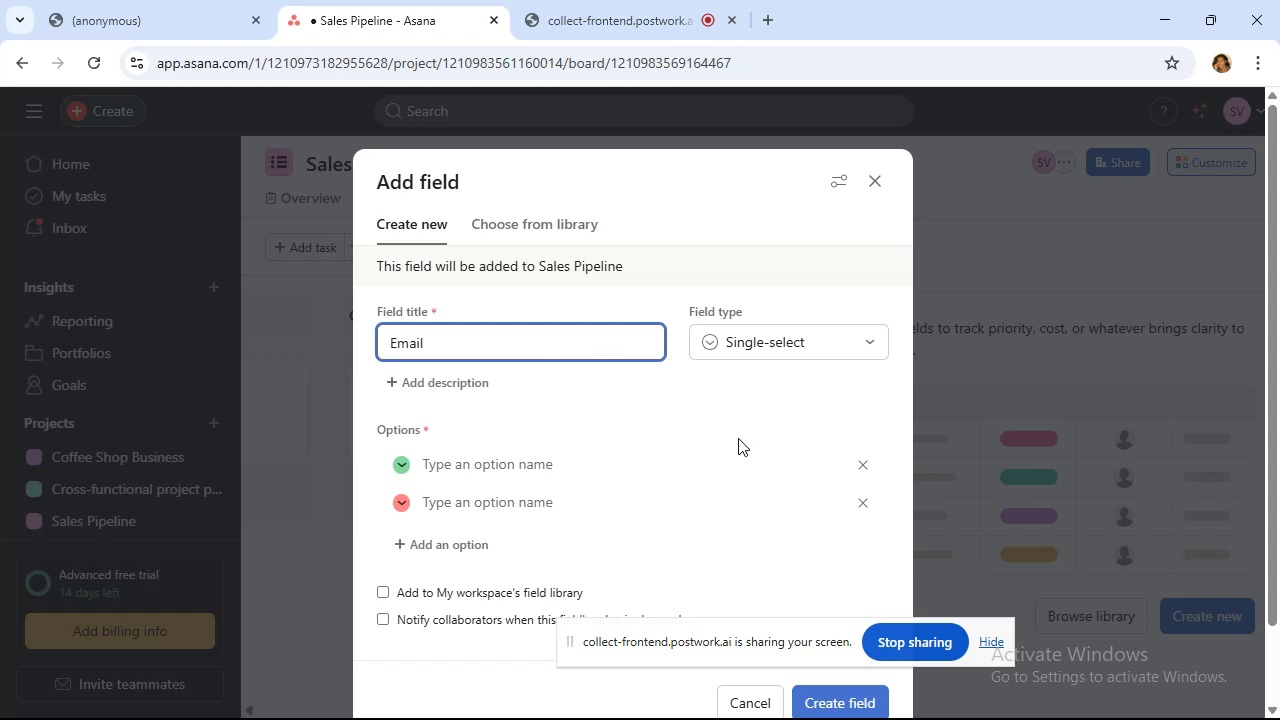 
left_click([829, 340])
 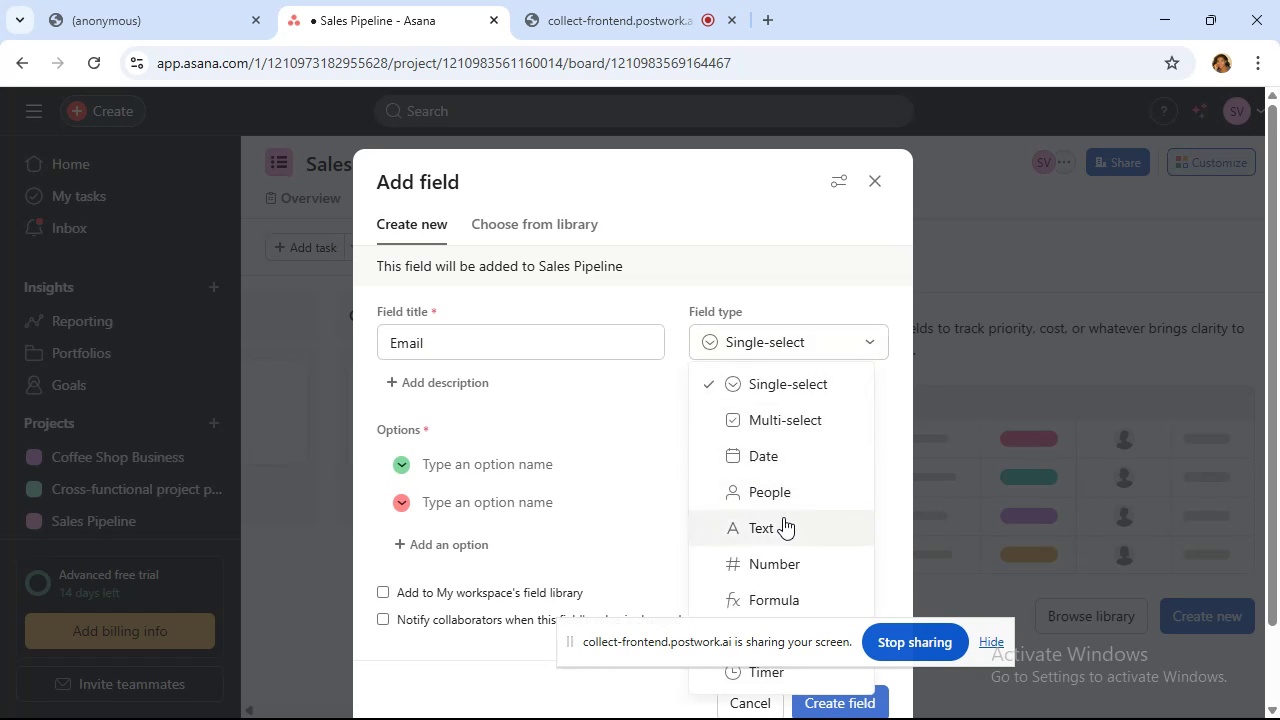 
left_click([779, 529])
 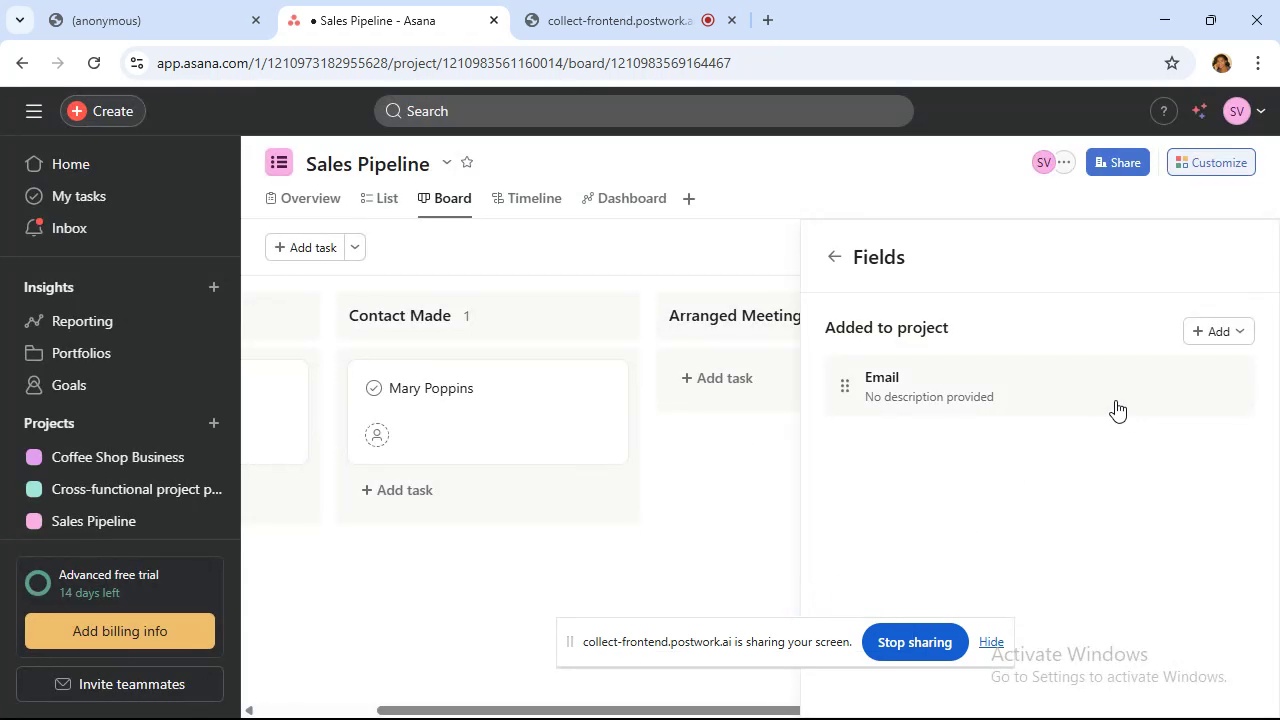 
wait(13.9)
 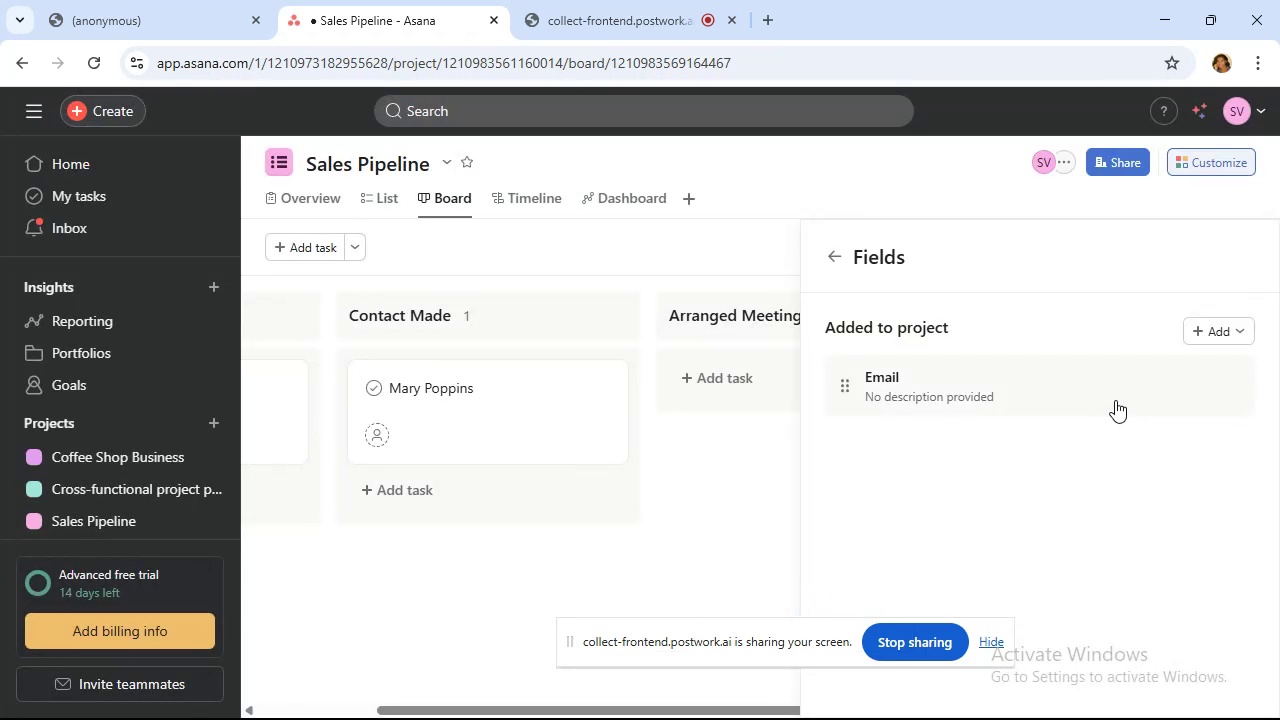 
left_click([1210, 336])
 